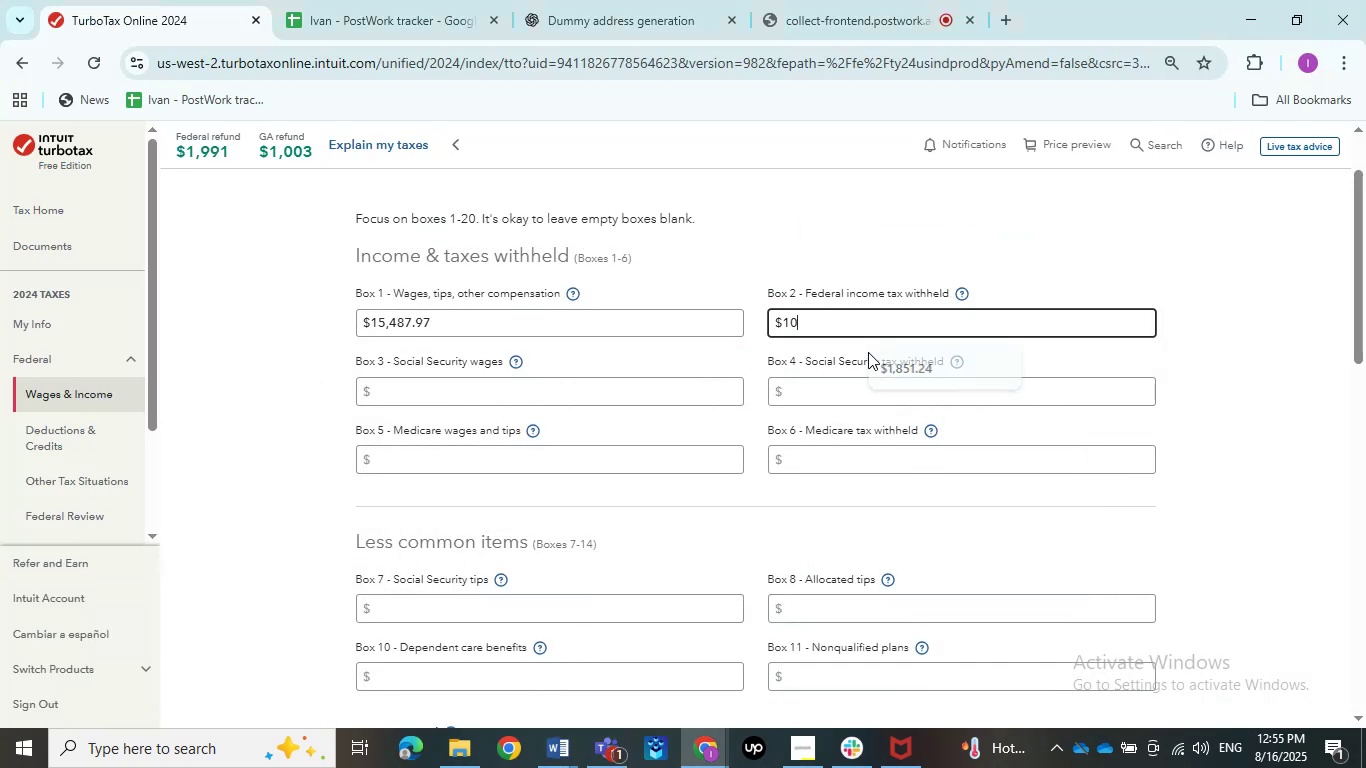 
key(Numpad4)
 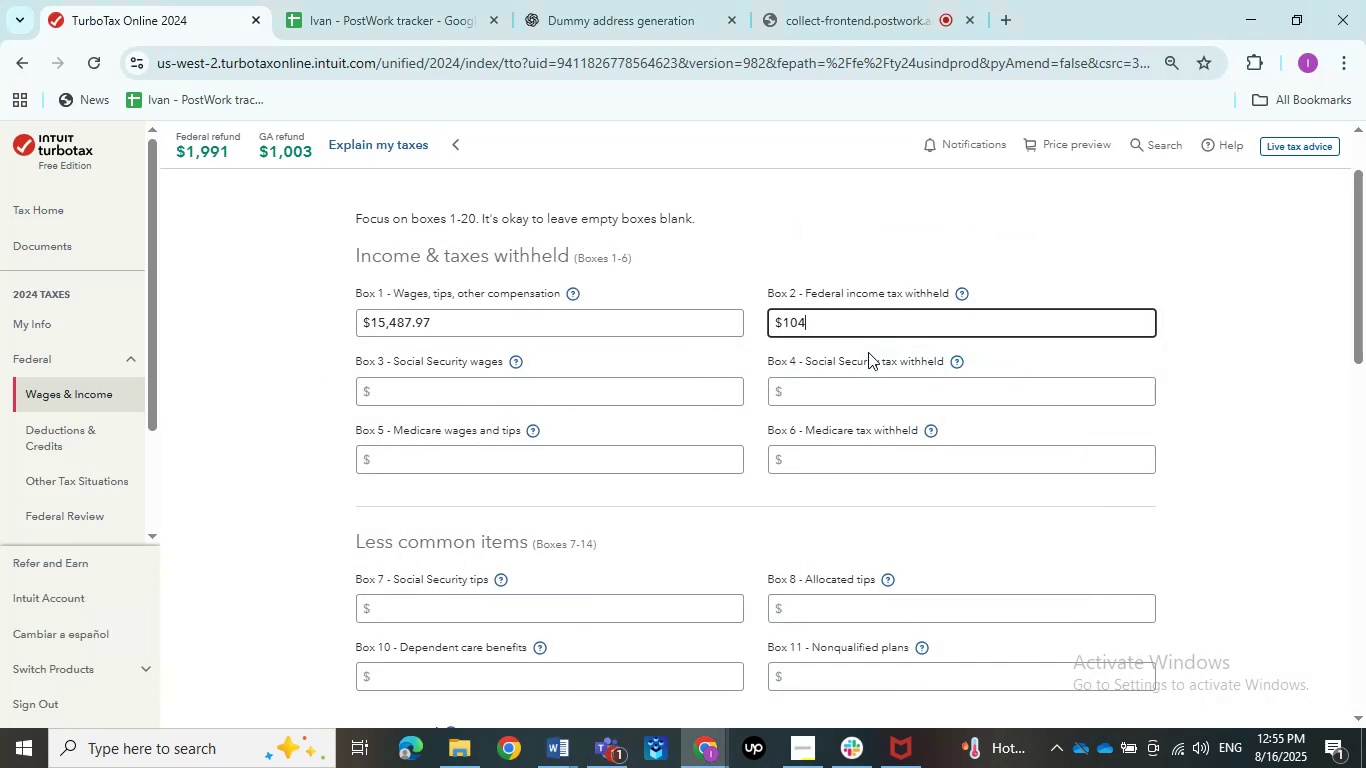 
key(Numpad2)
 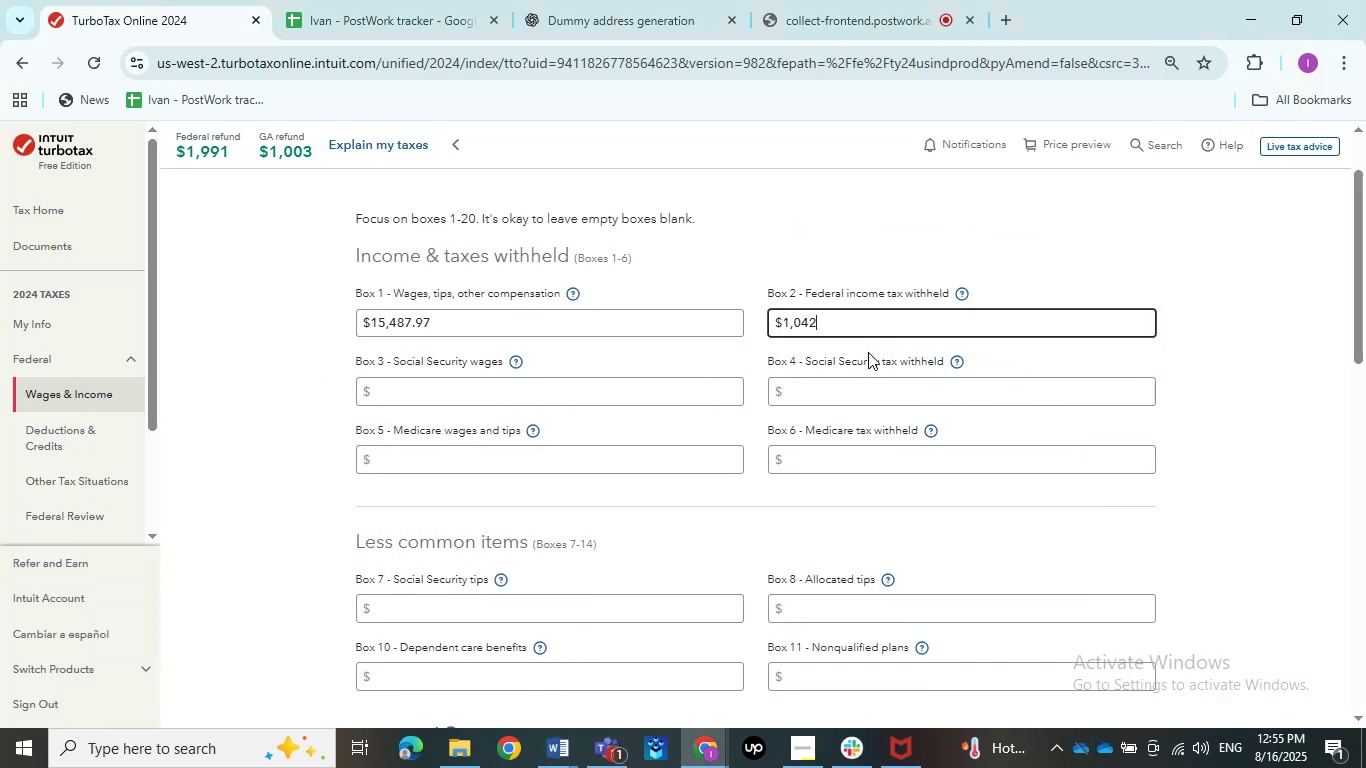 
key(Tab)
 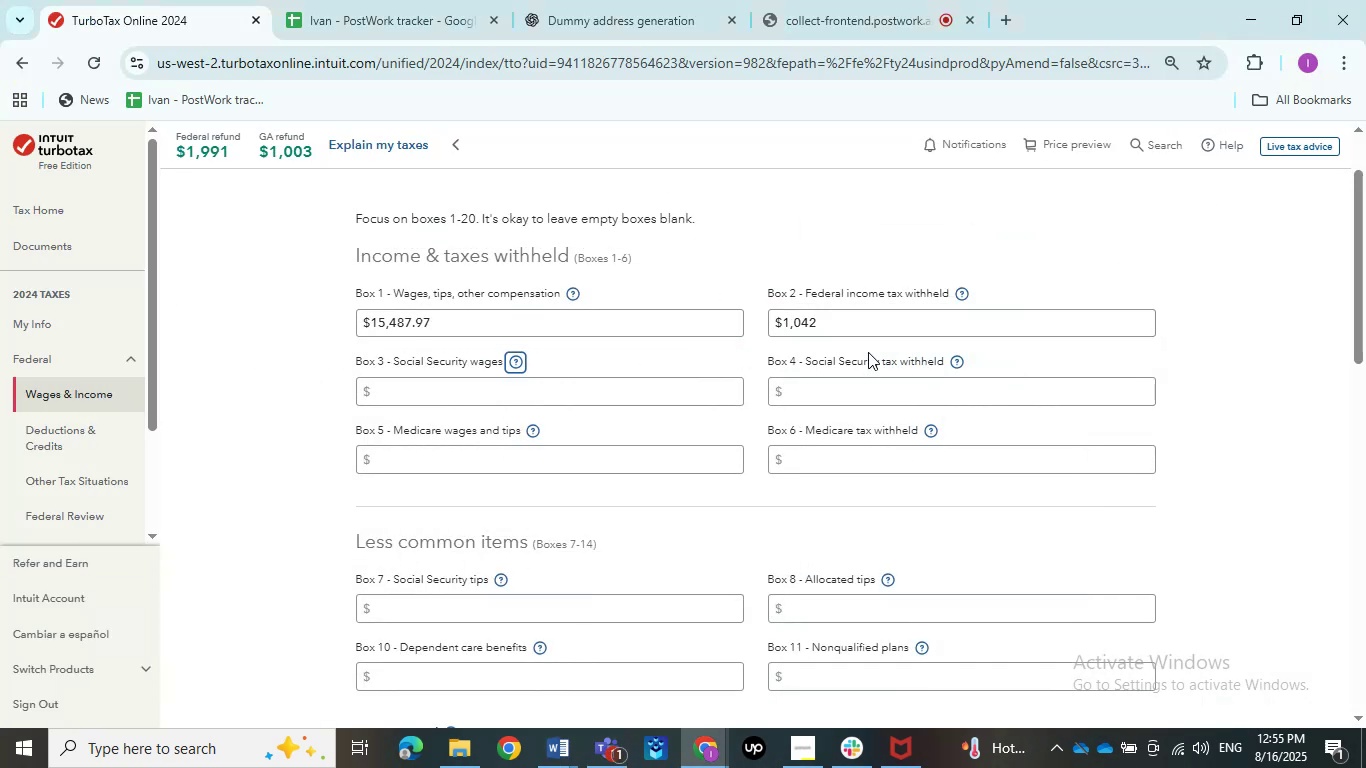 
key(Tab)
 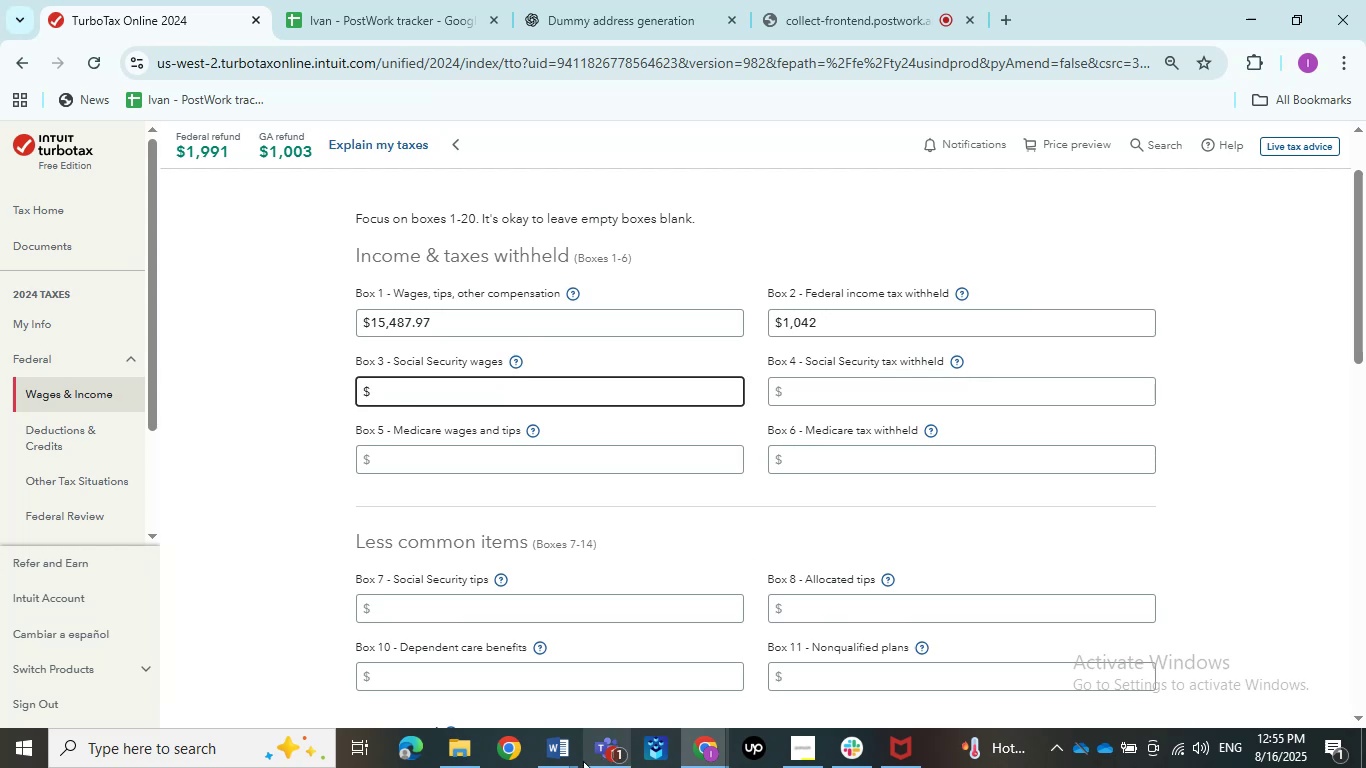 
double_click([430, 655])
 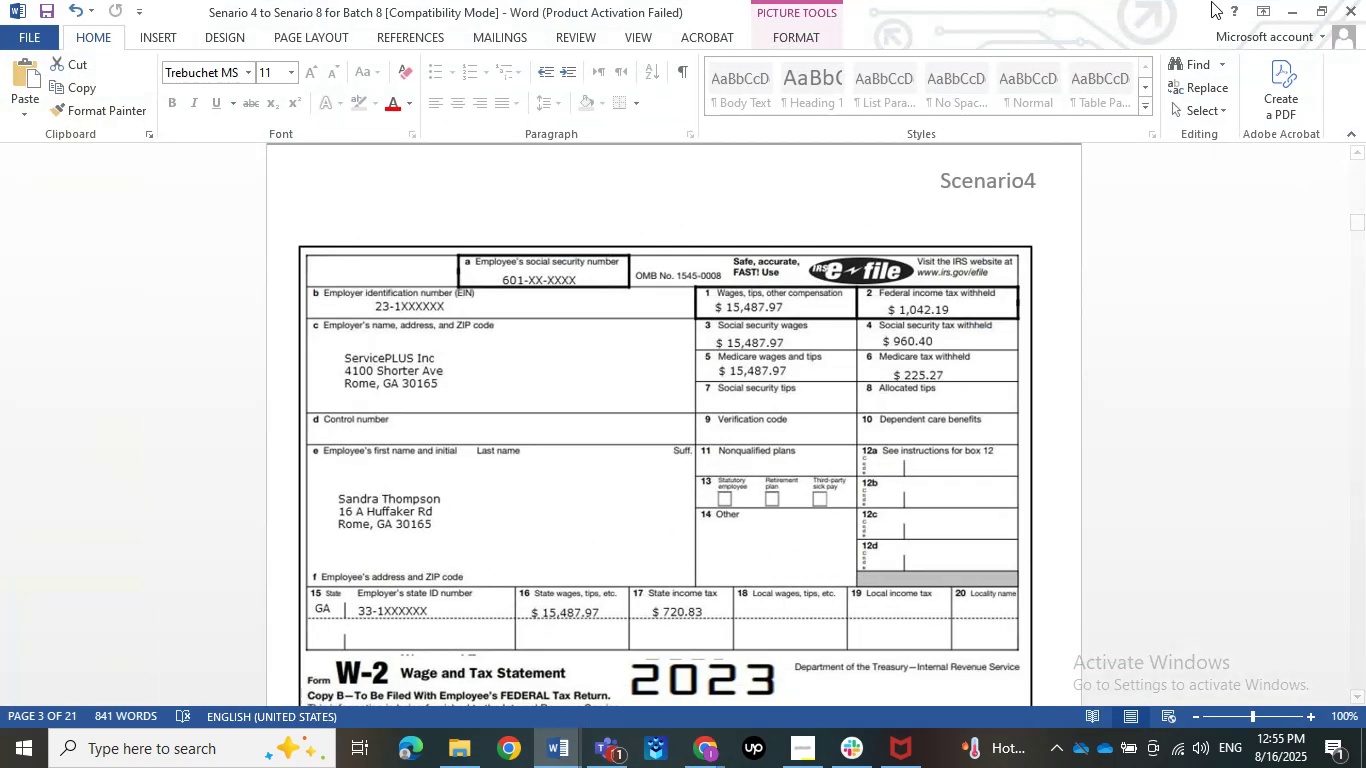 
left_click([1292, 2])
 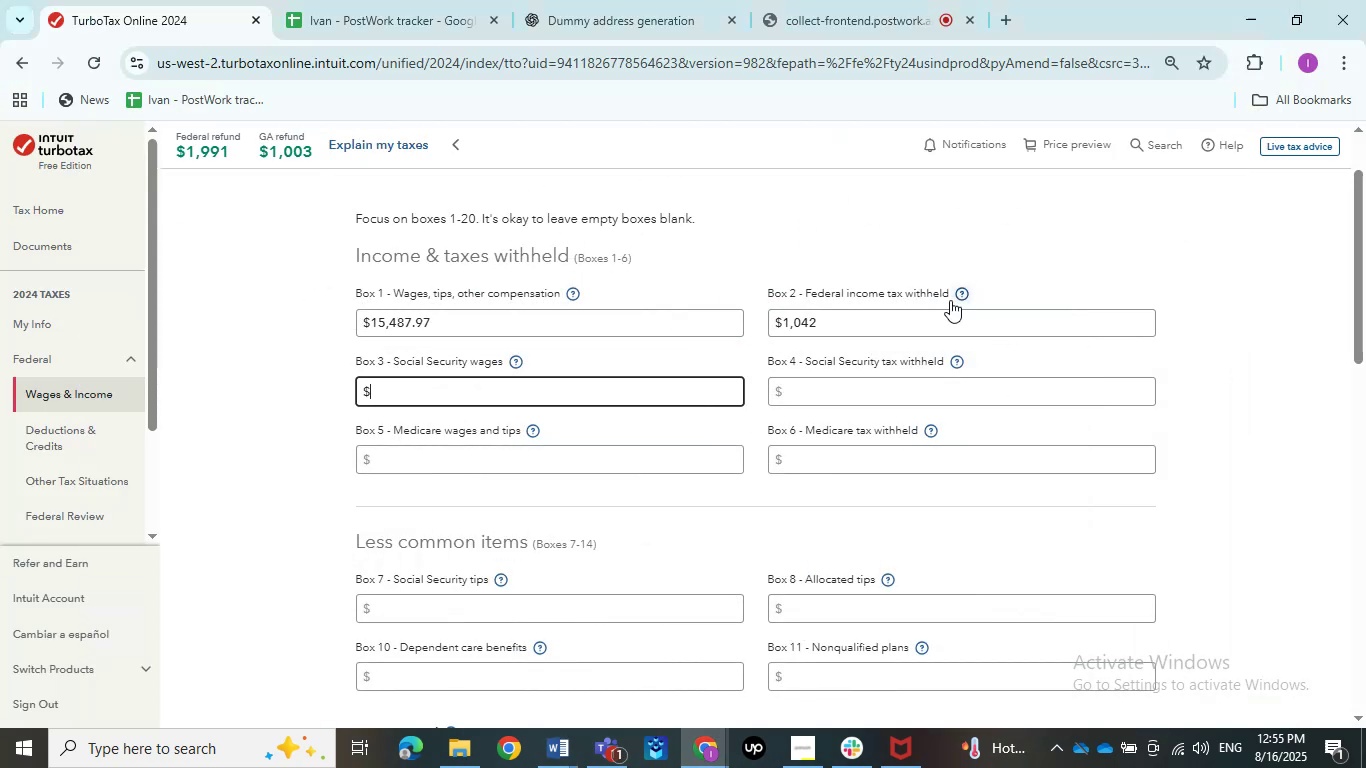 
left_click([923, 319])
 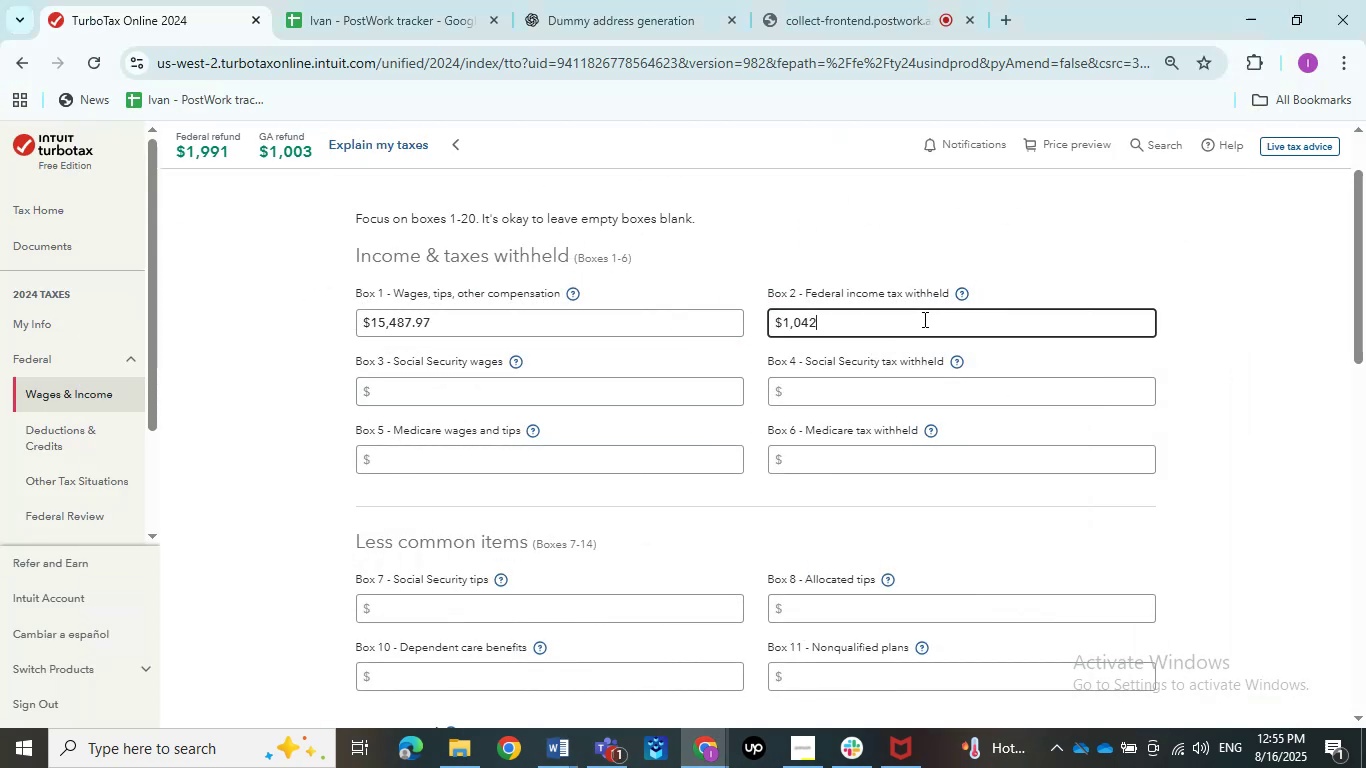 
key(NumpadDecimal)
 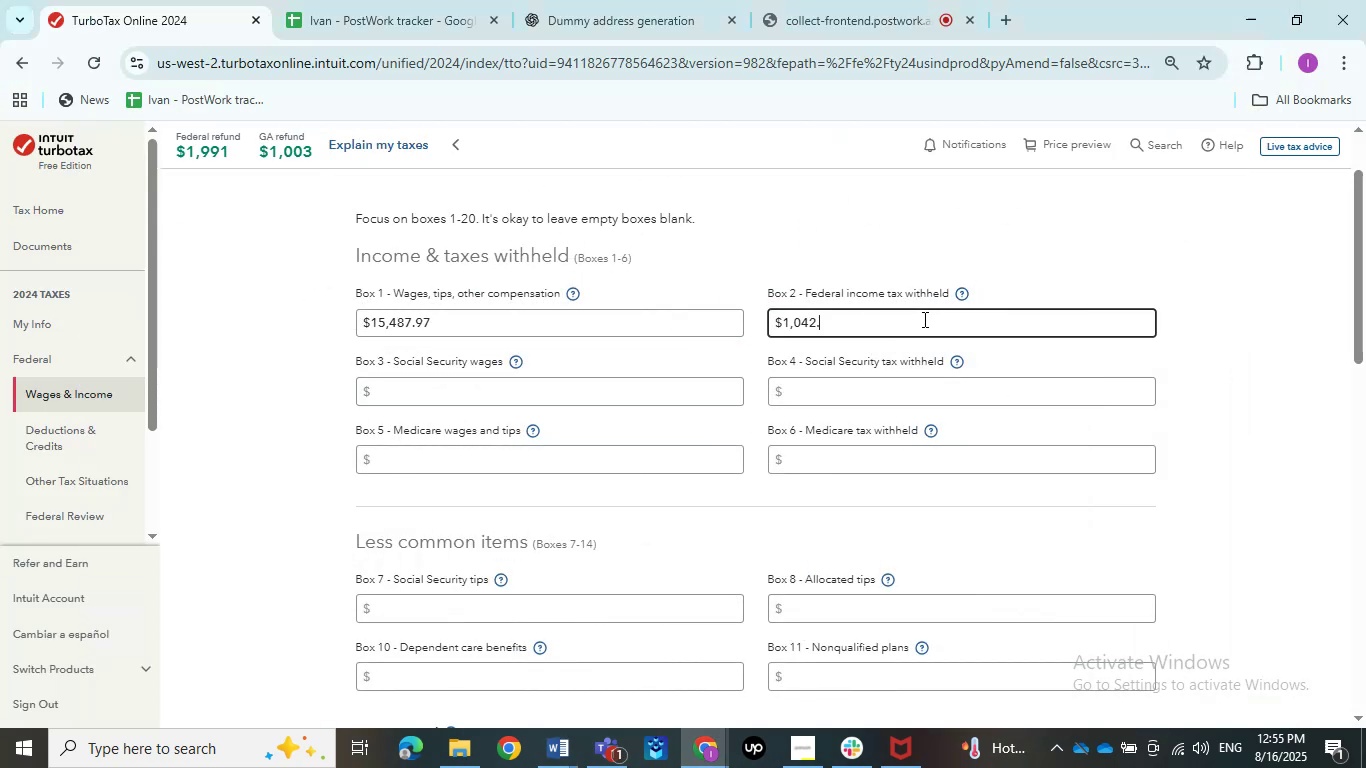 
key(Numpad1)
 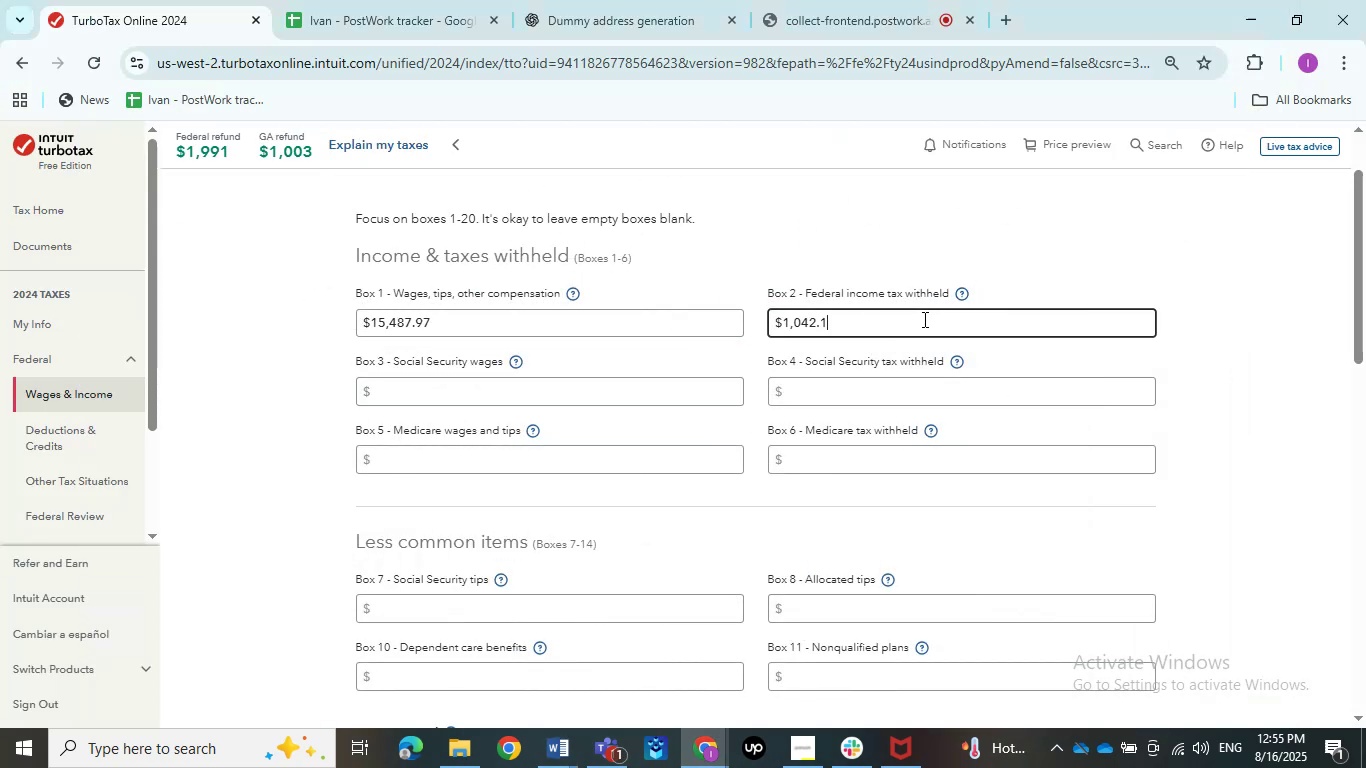 
key(Numpad9)
 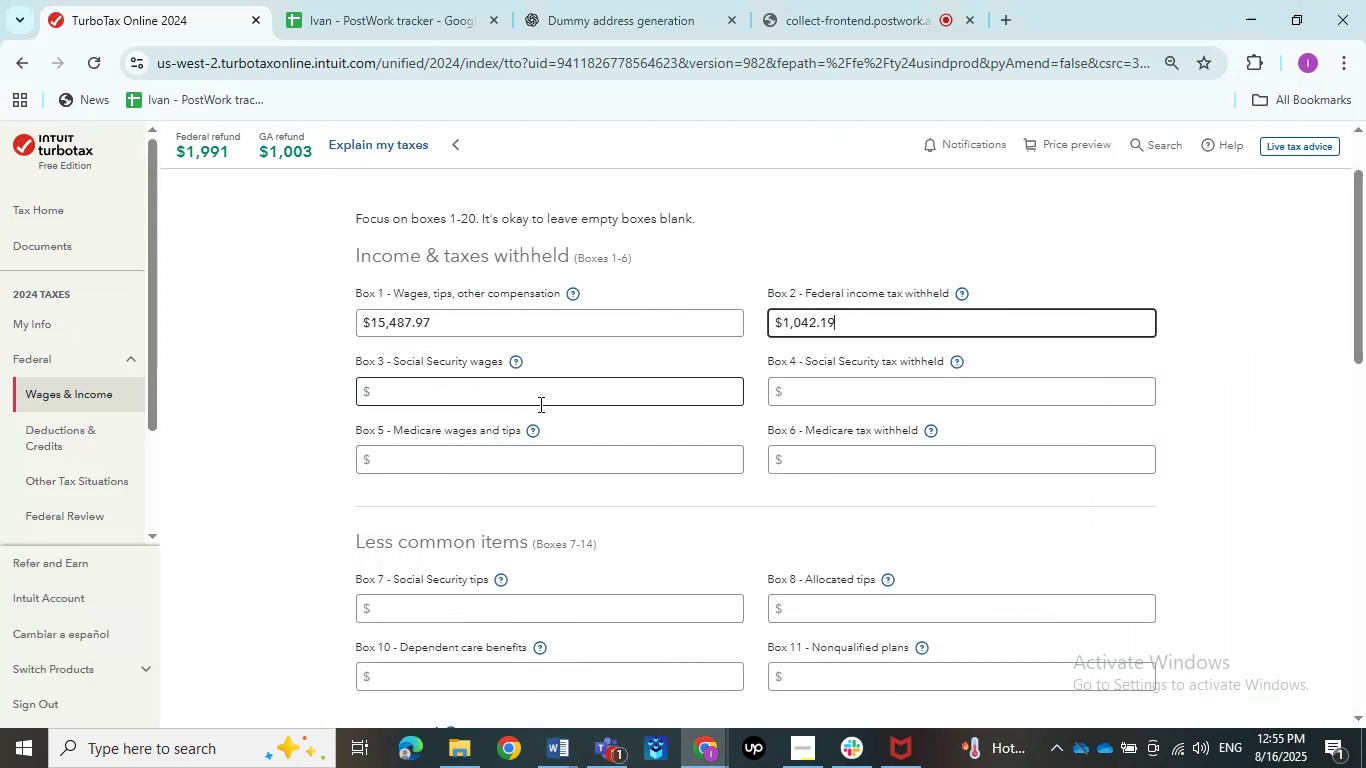 
left_click([539, 399])
 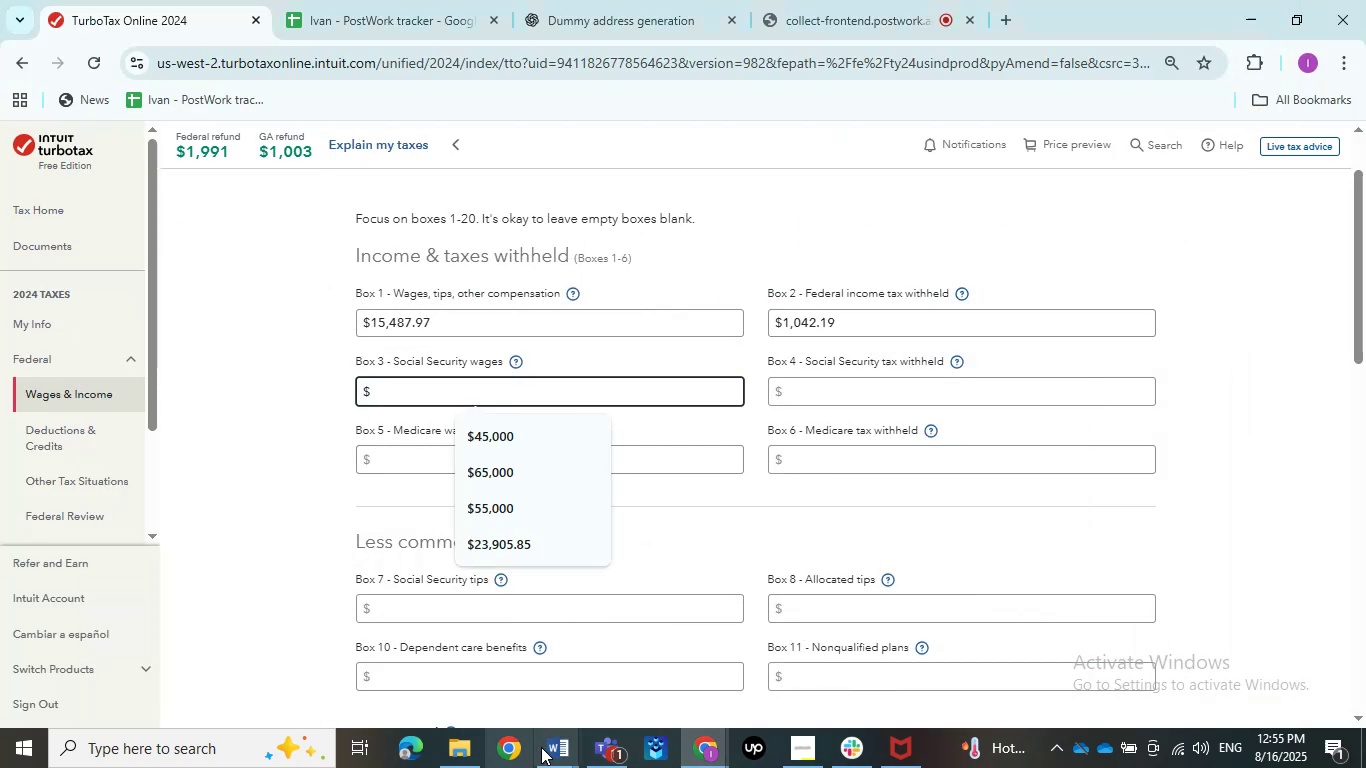 
double_click([474, 643])
 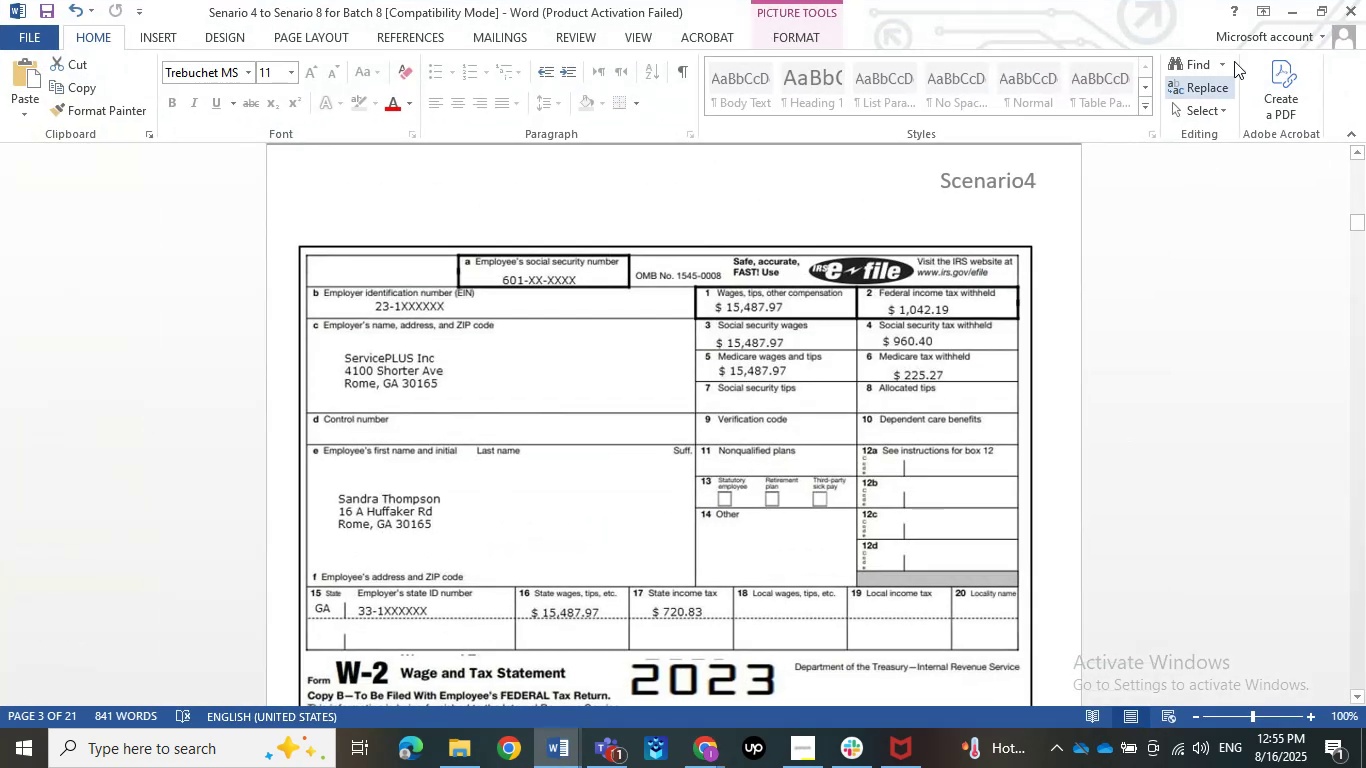 
left_click([1292, 0])
 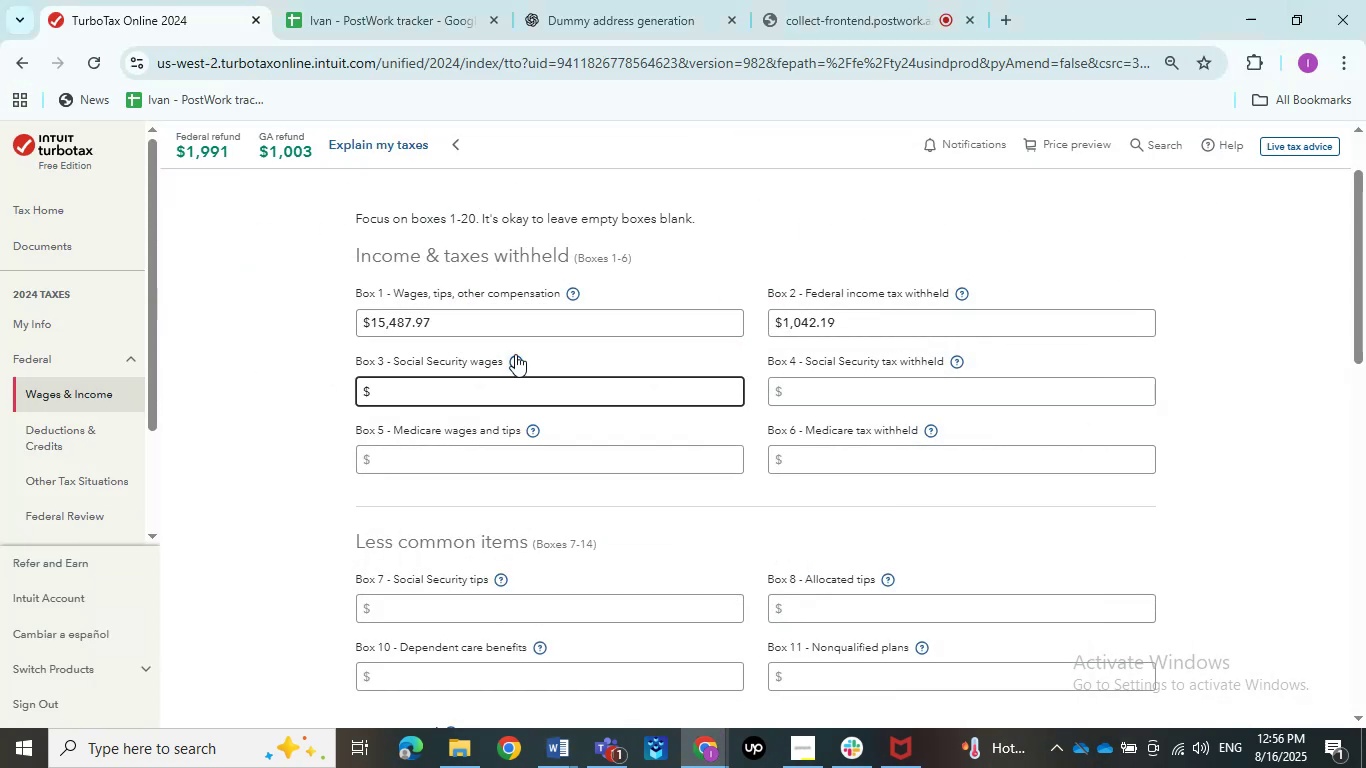 
key(Numpad1)
 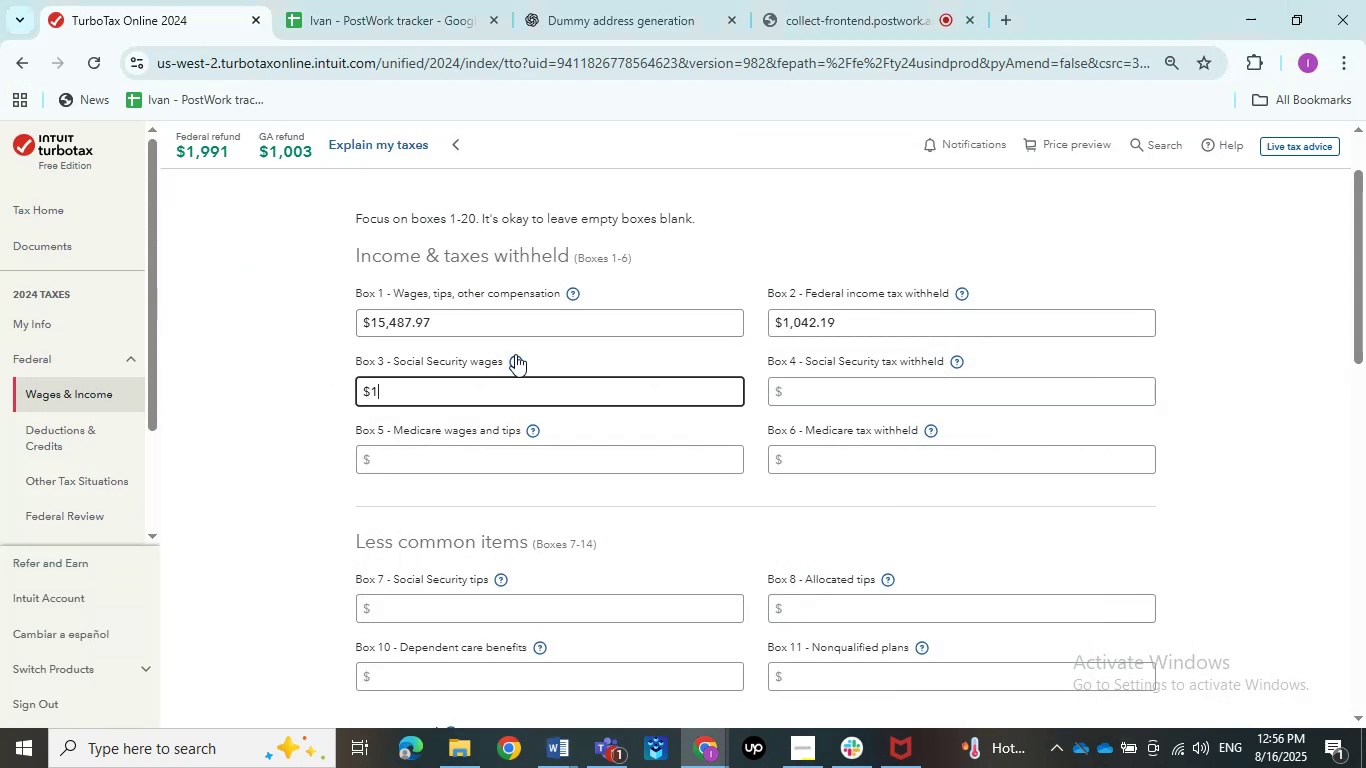 
key(Numpad5)
 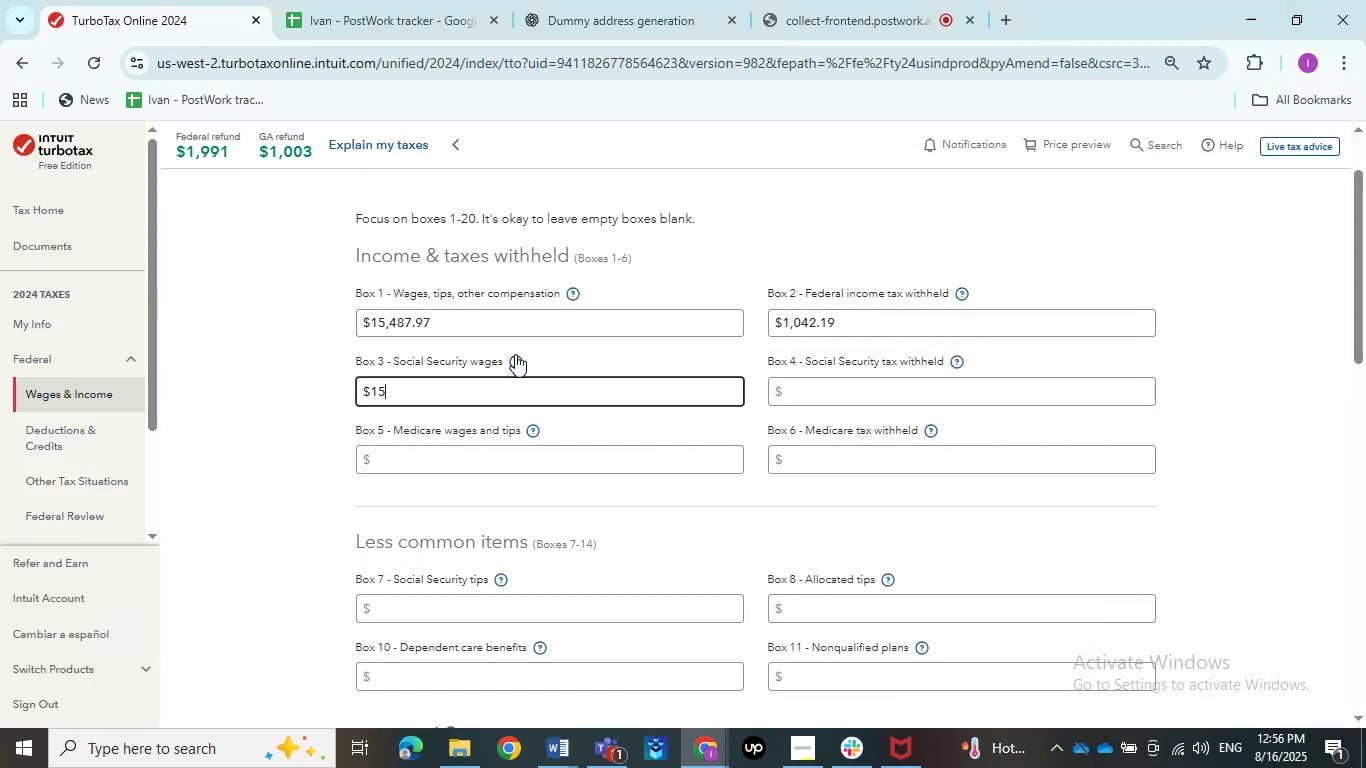 
key(Numpad4)
 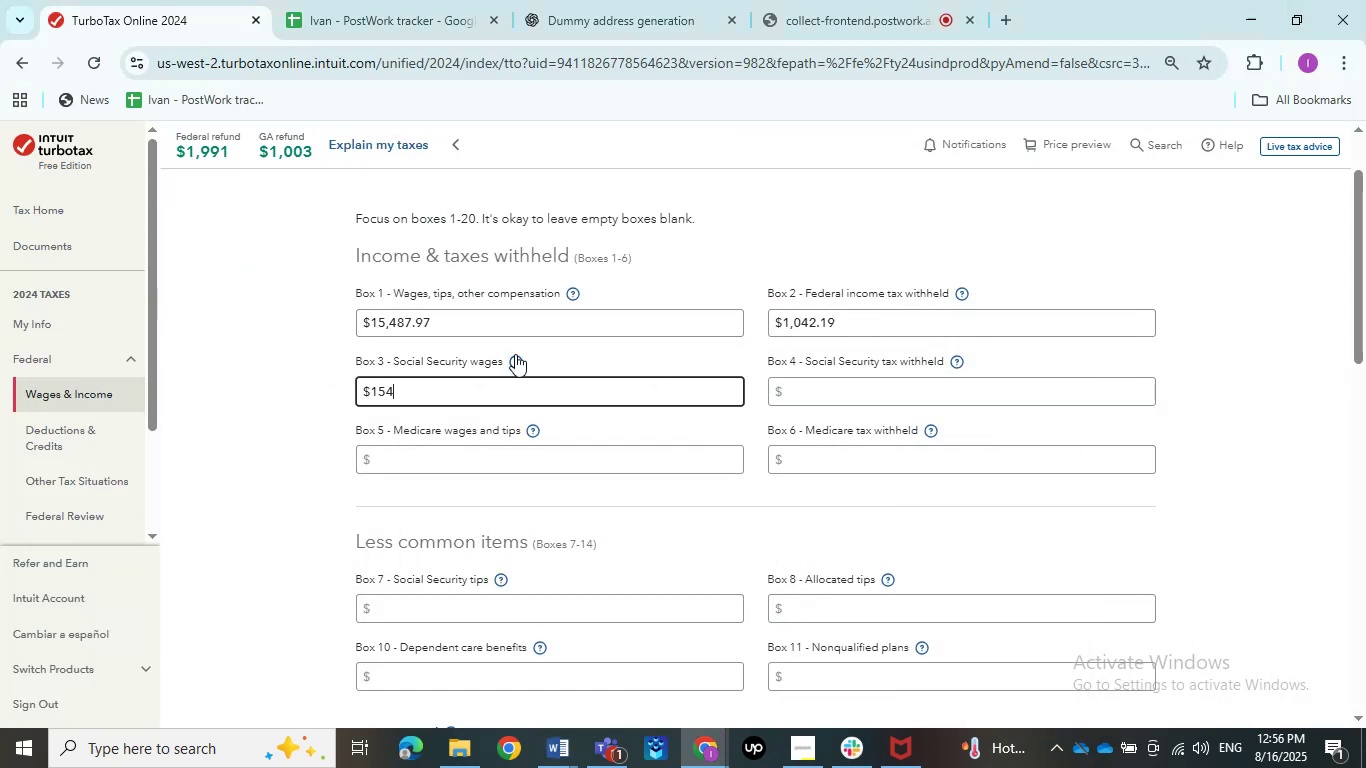 
key(Numpad8)
 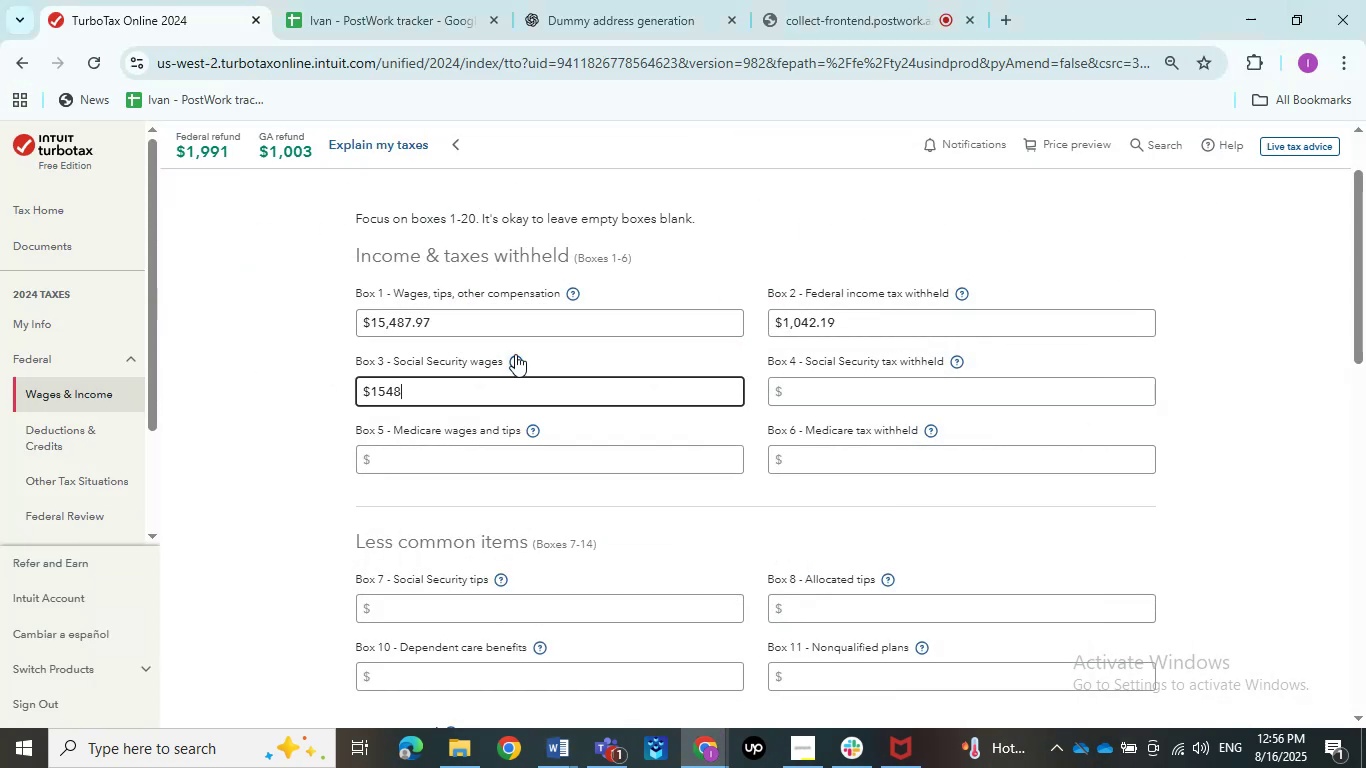 
key(Numpad7)
 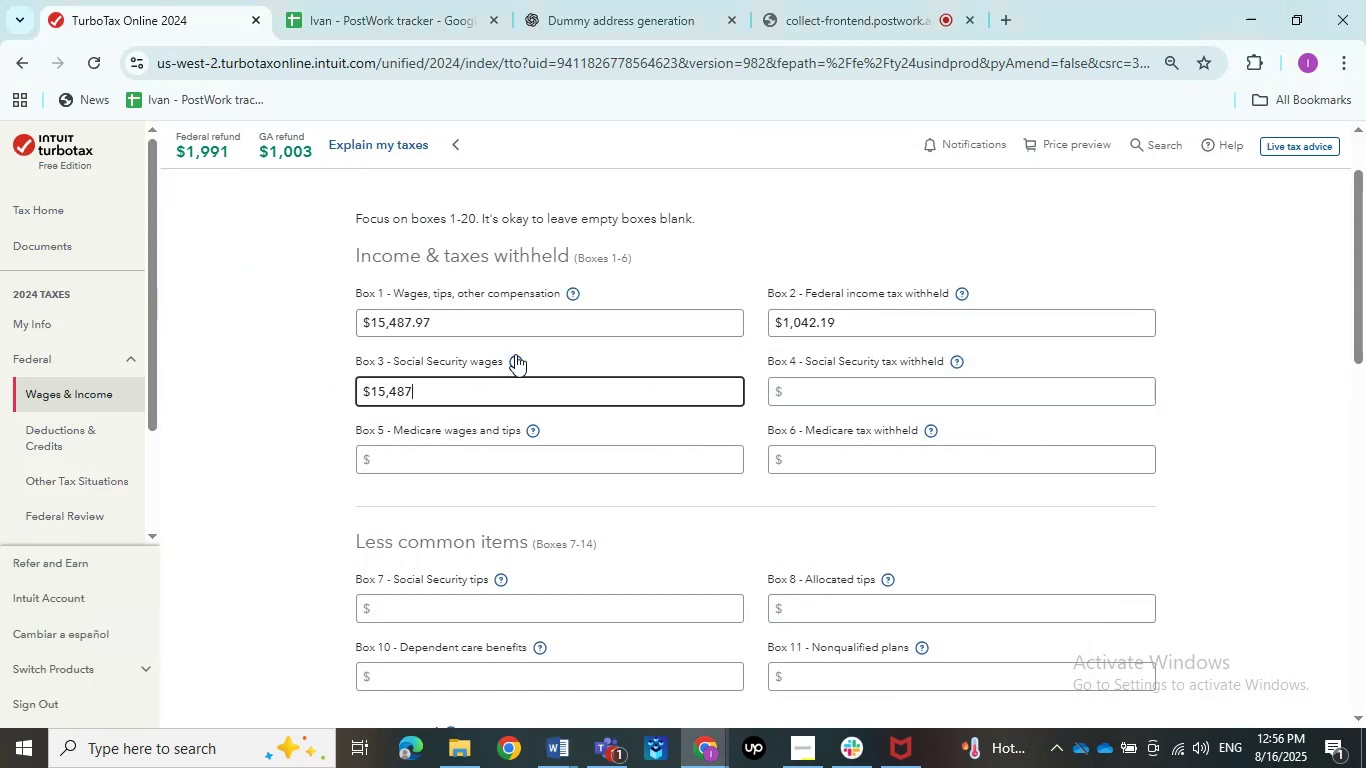 
key(NumpadDecimal)
 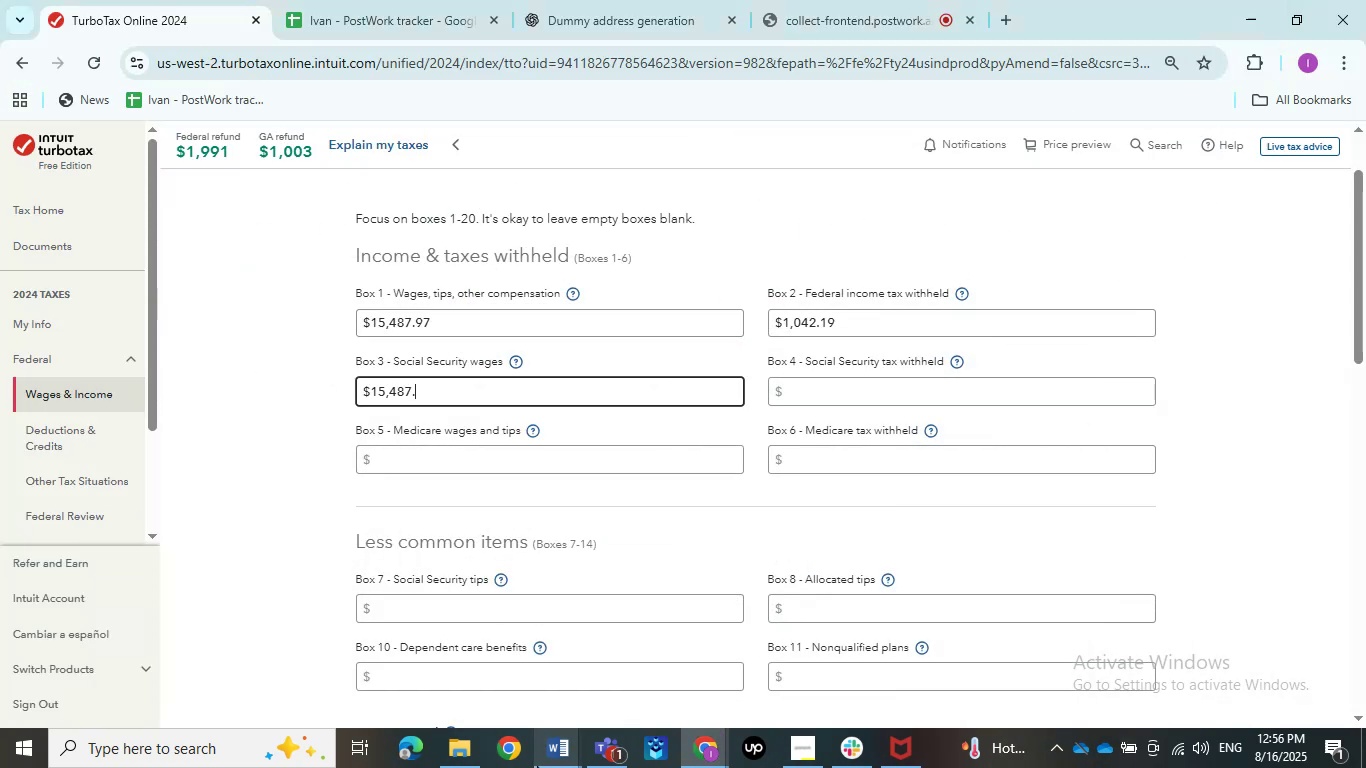 
double_click([467, 685])
 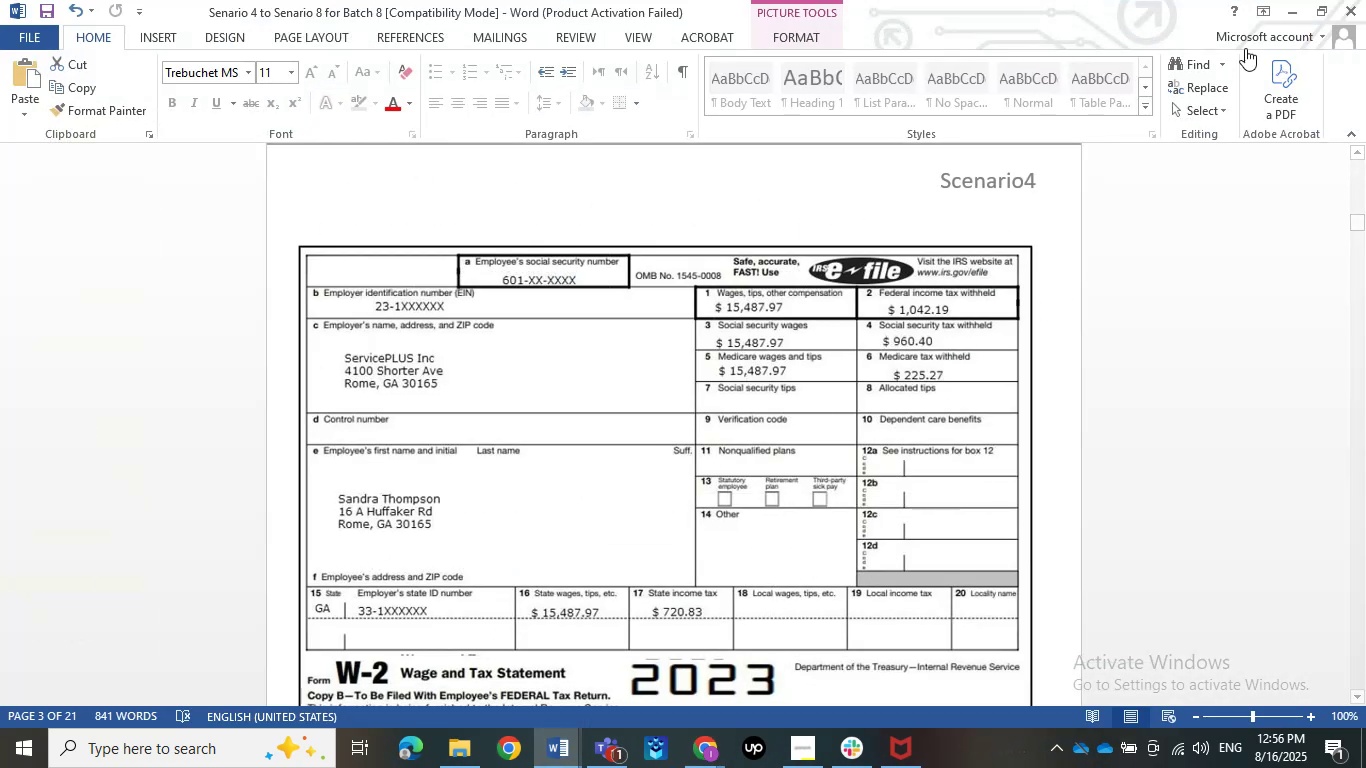 
left_click([1295, 5])
 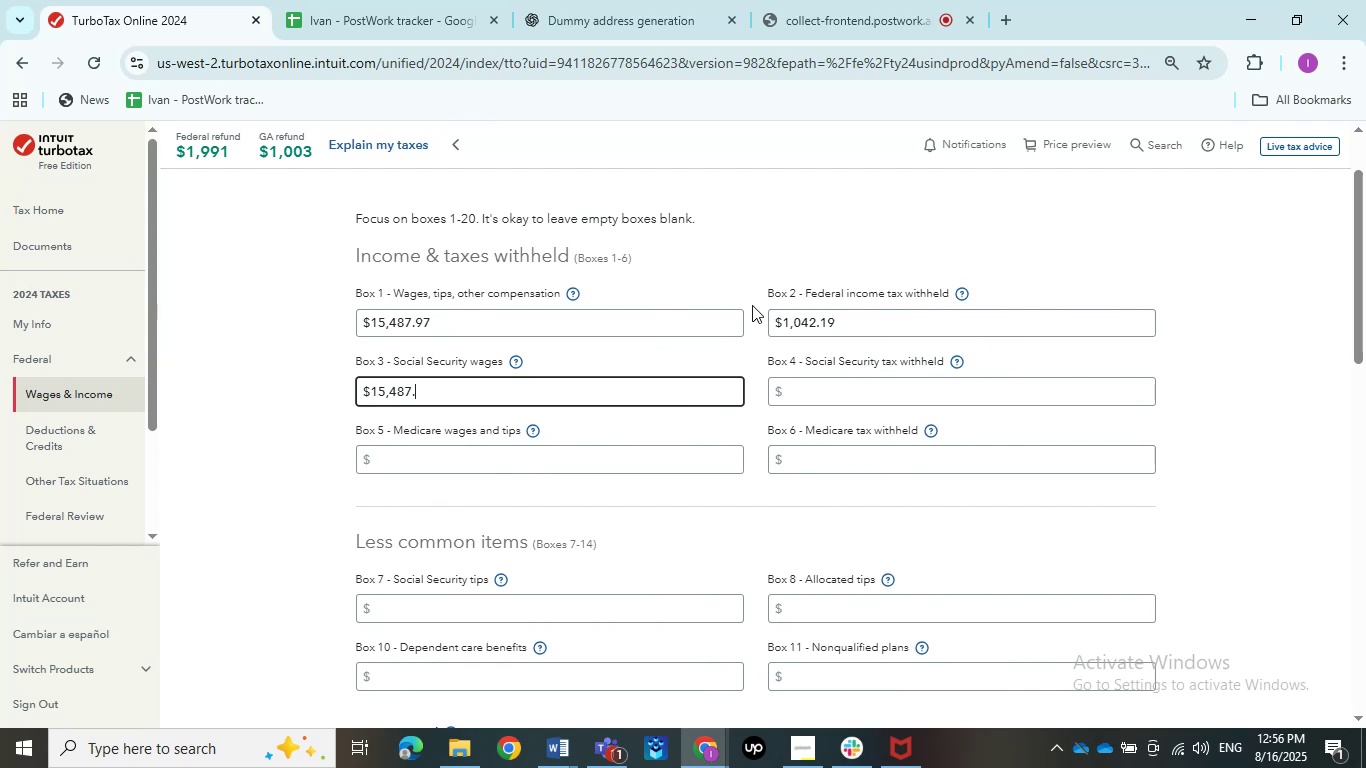 
key(Numpad9)
 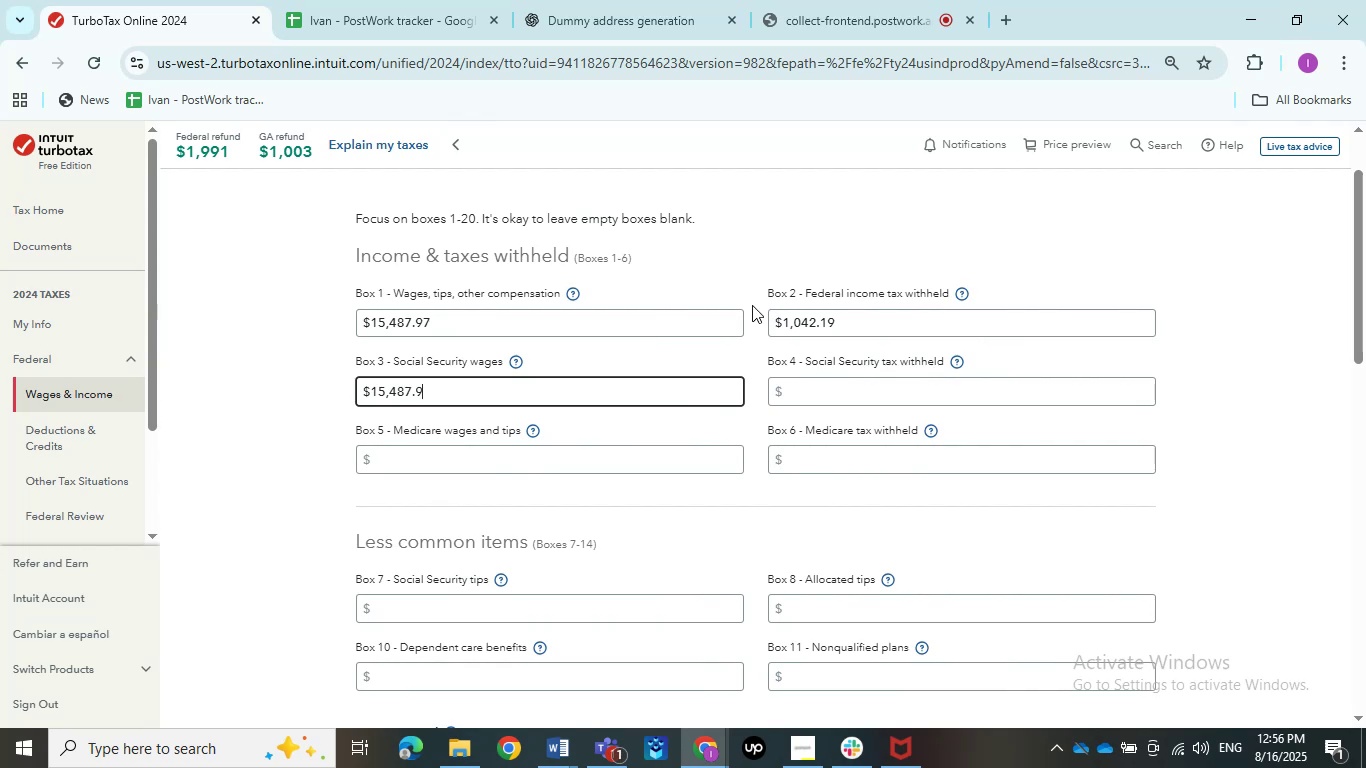 
key(Numpad7)
 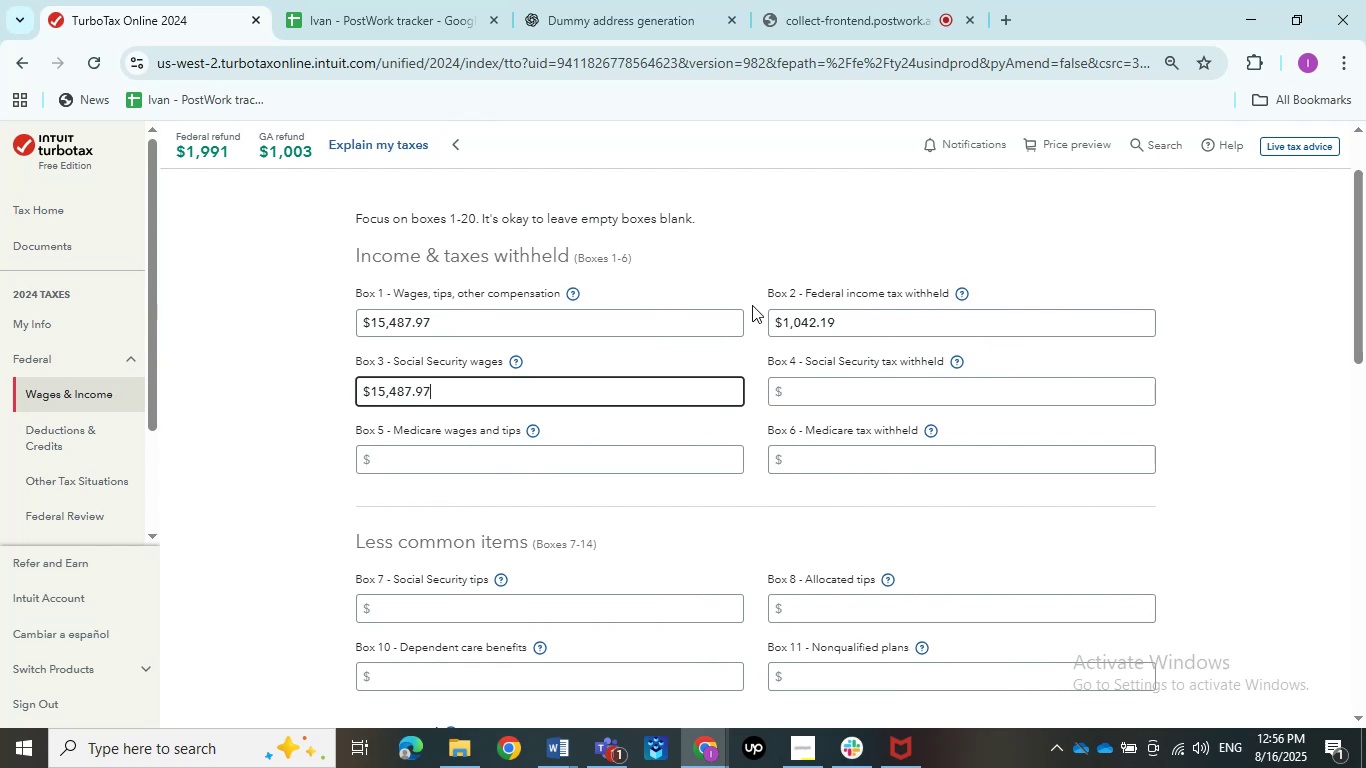 
key(Tab)
 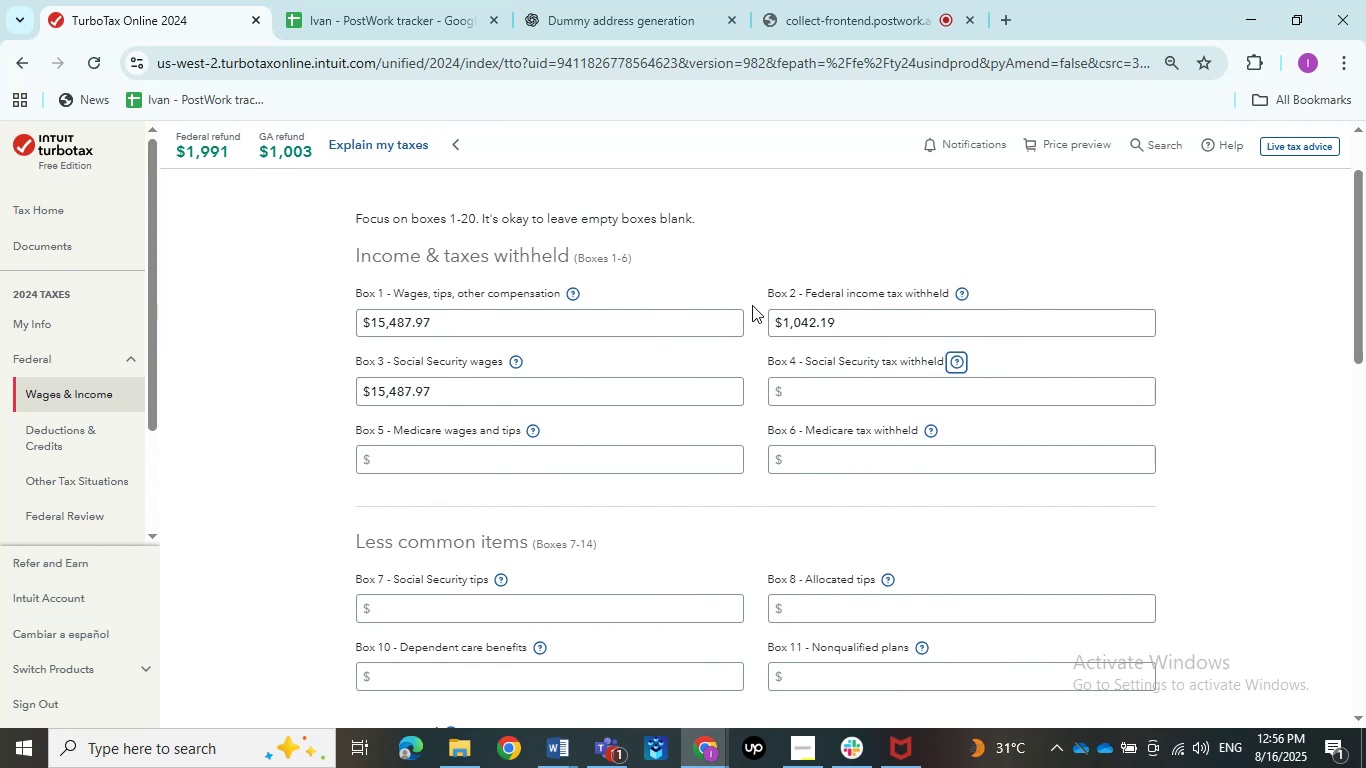 
key(Tab)
 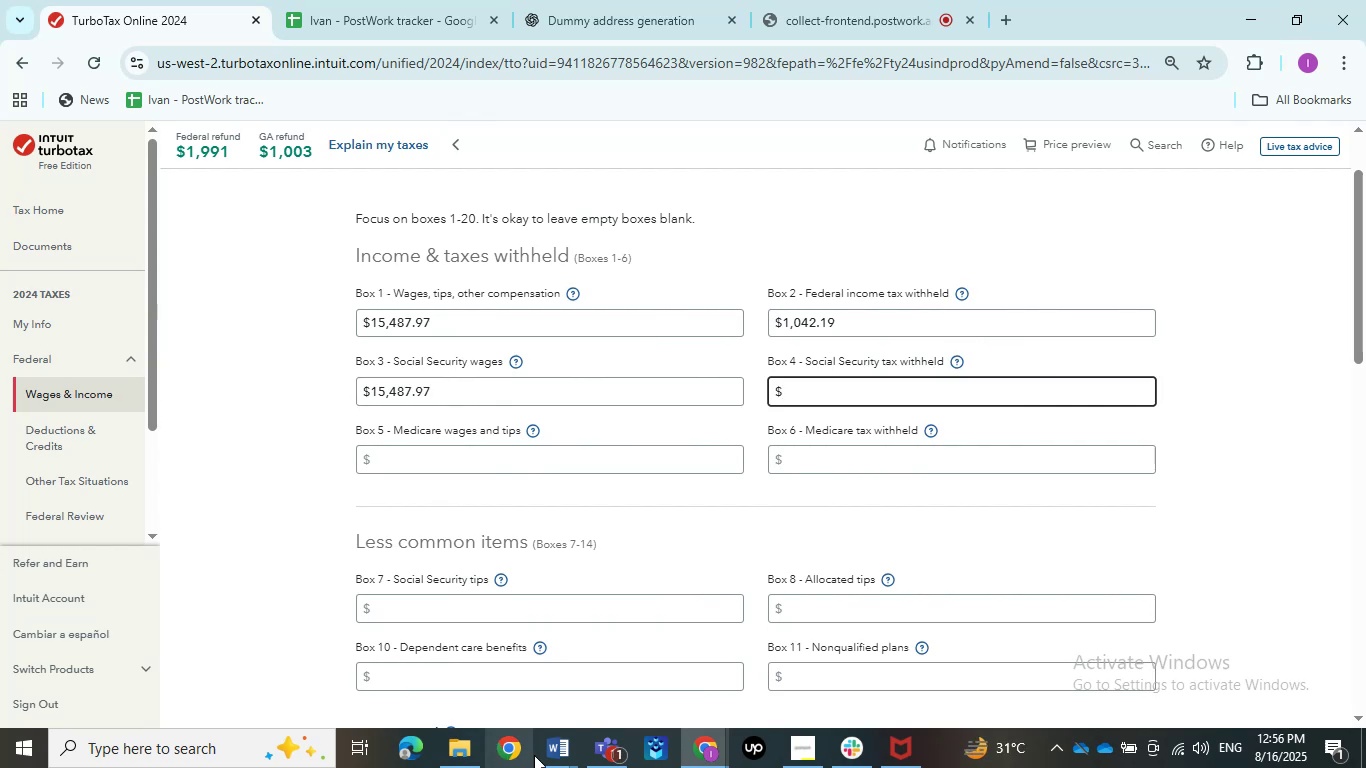 
double_click([465, 663])
 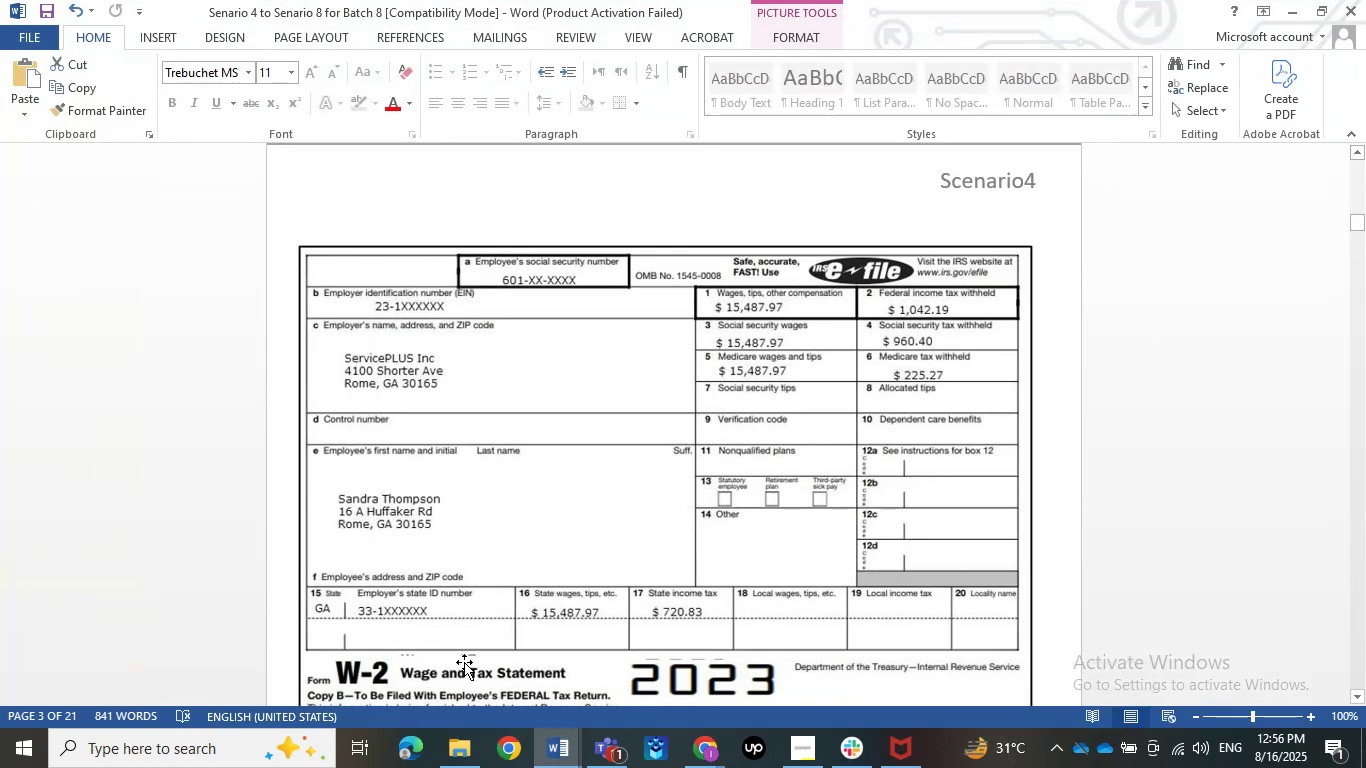 
wait(8.74)
 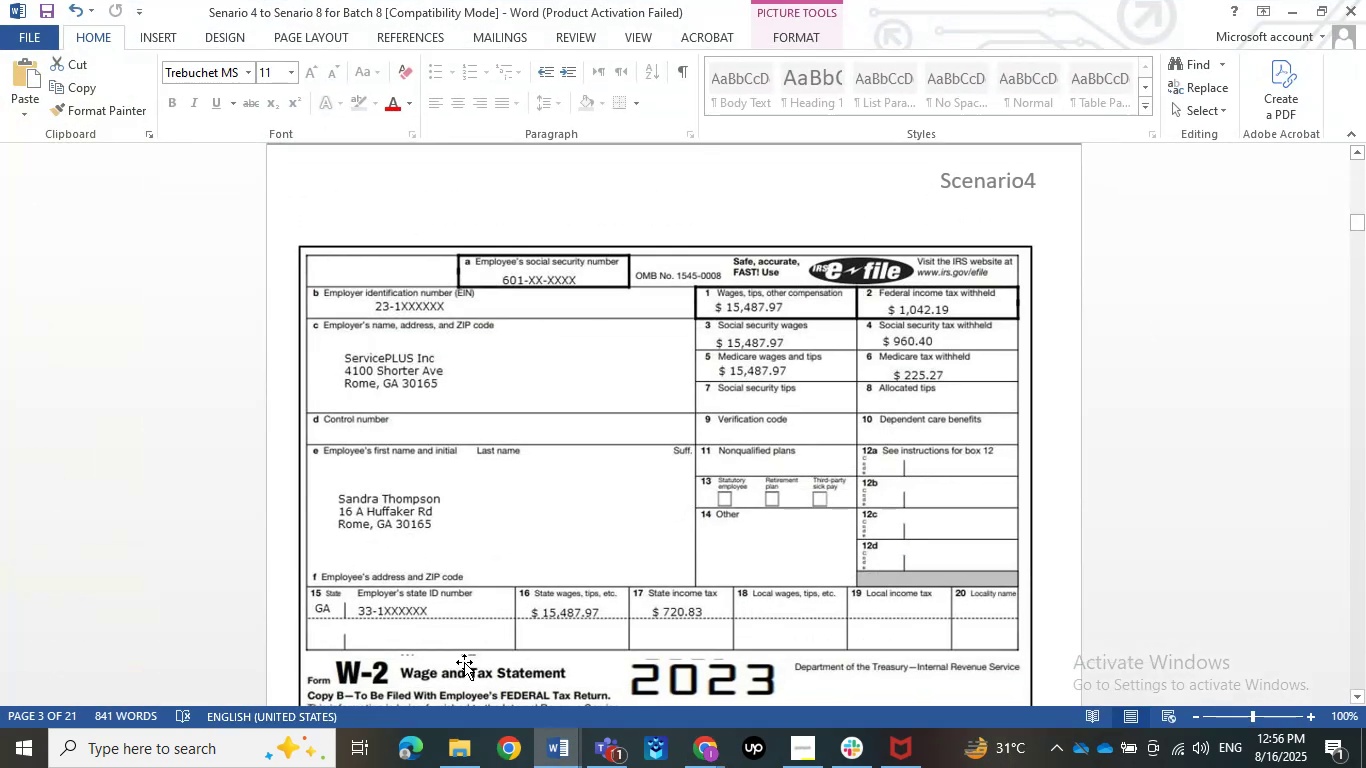 
left_click([1288, 4])
 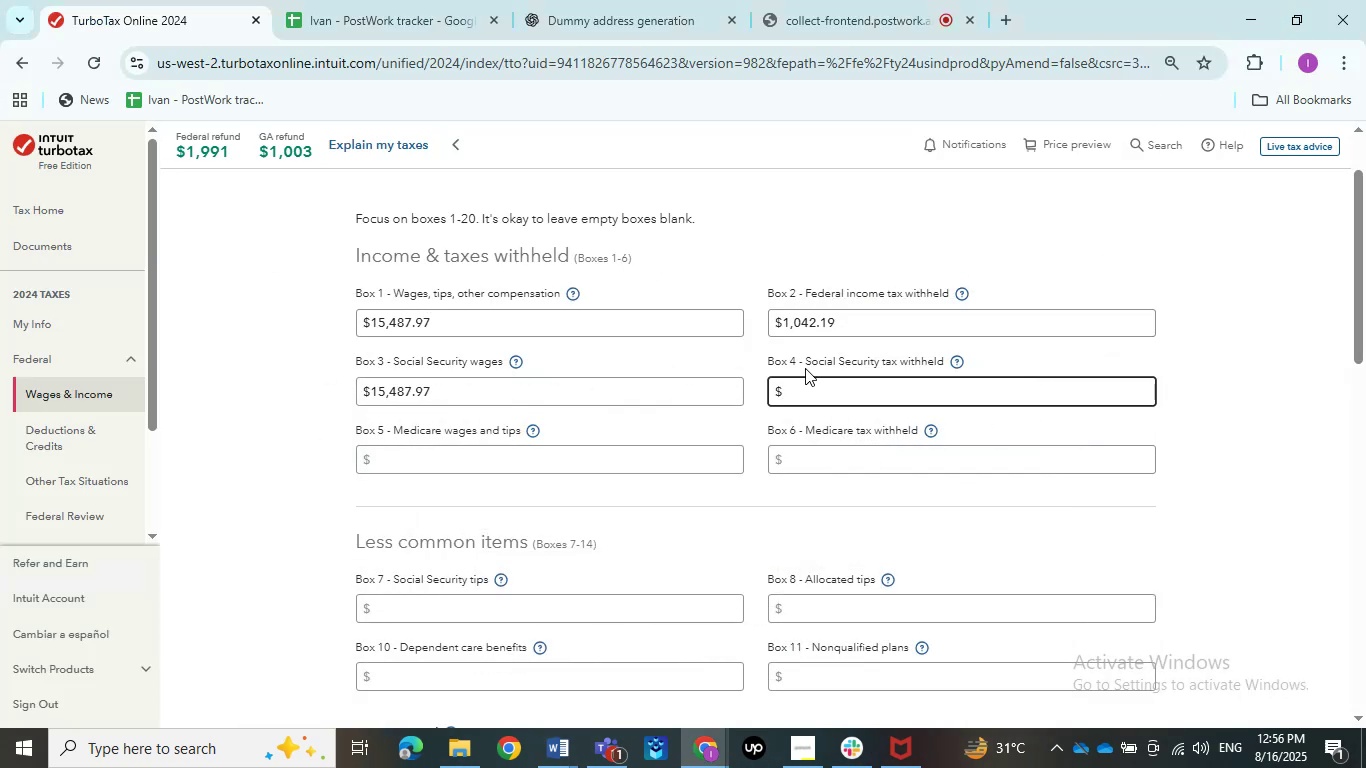 
key(Numpad6)
 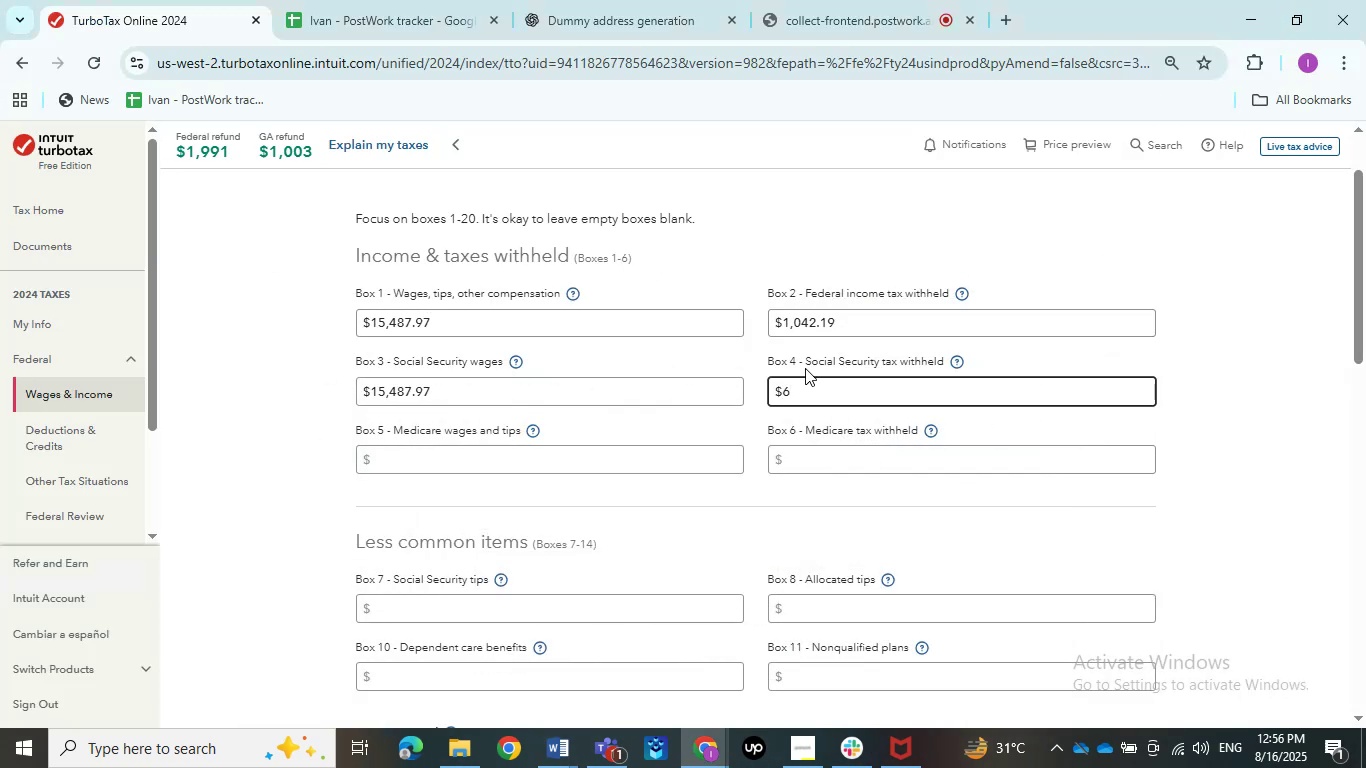 
key(Backspace)
 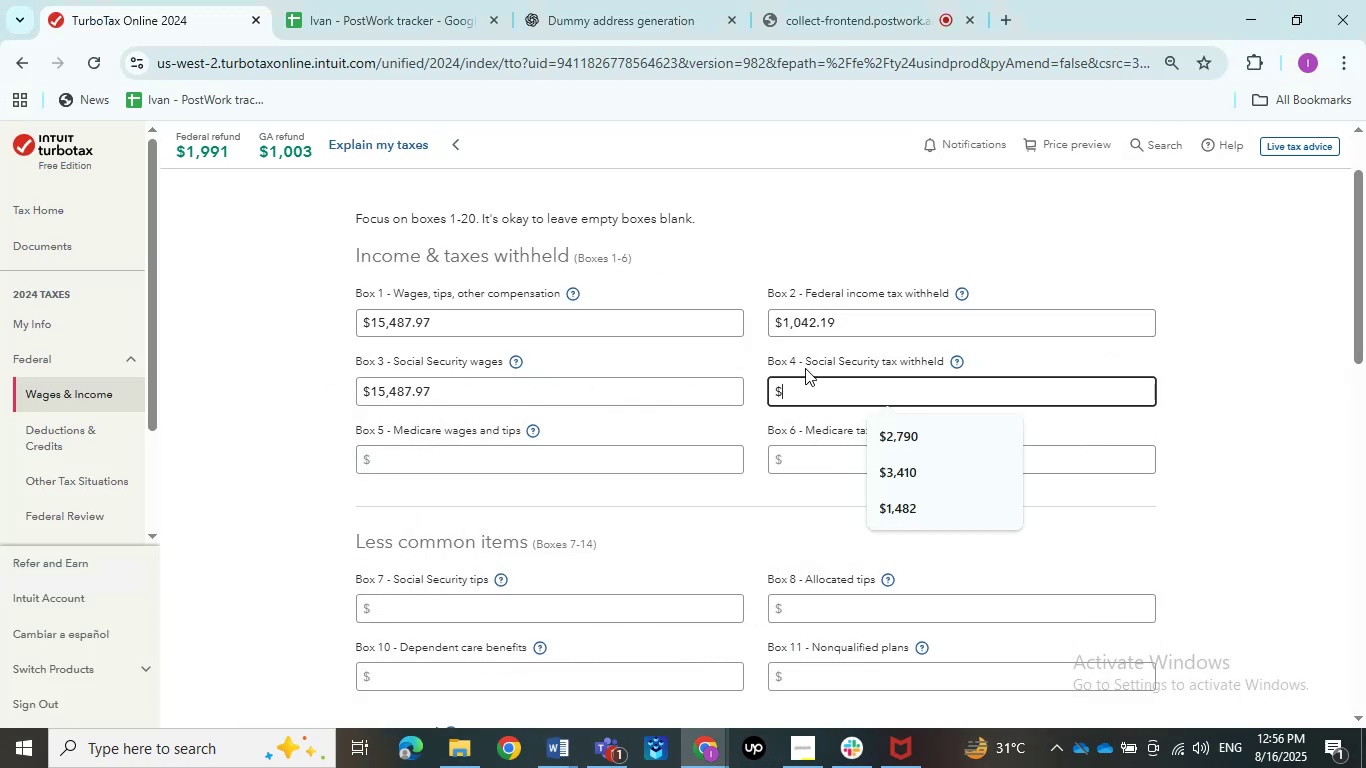 
key(Numpad9)
 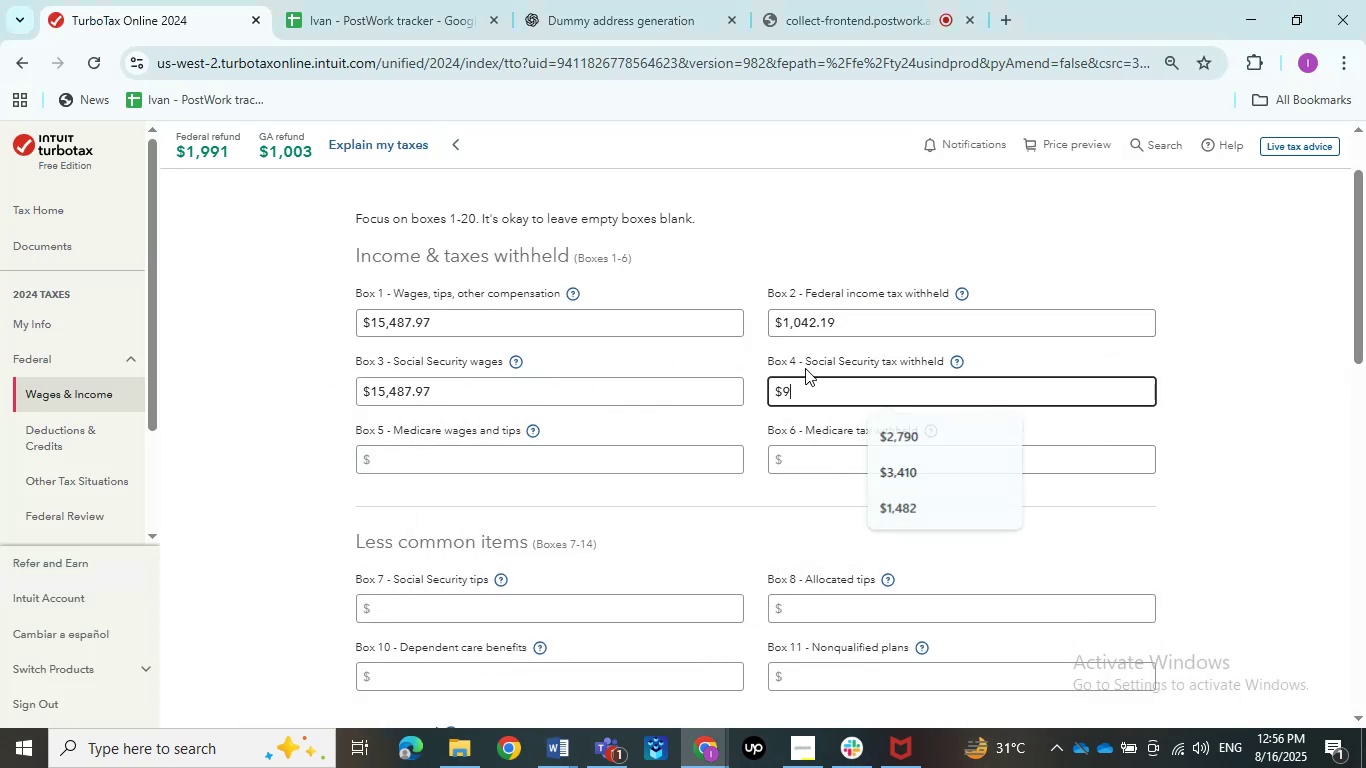 
key(Numpad6)
 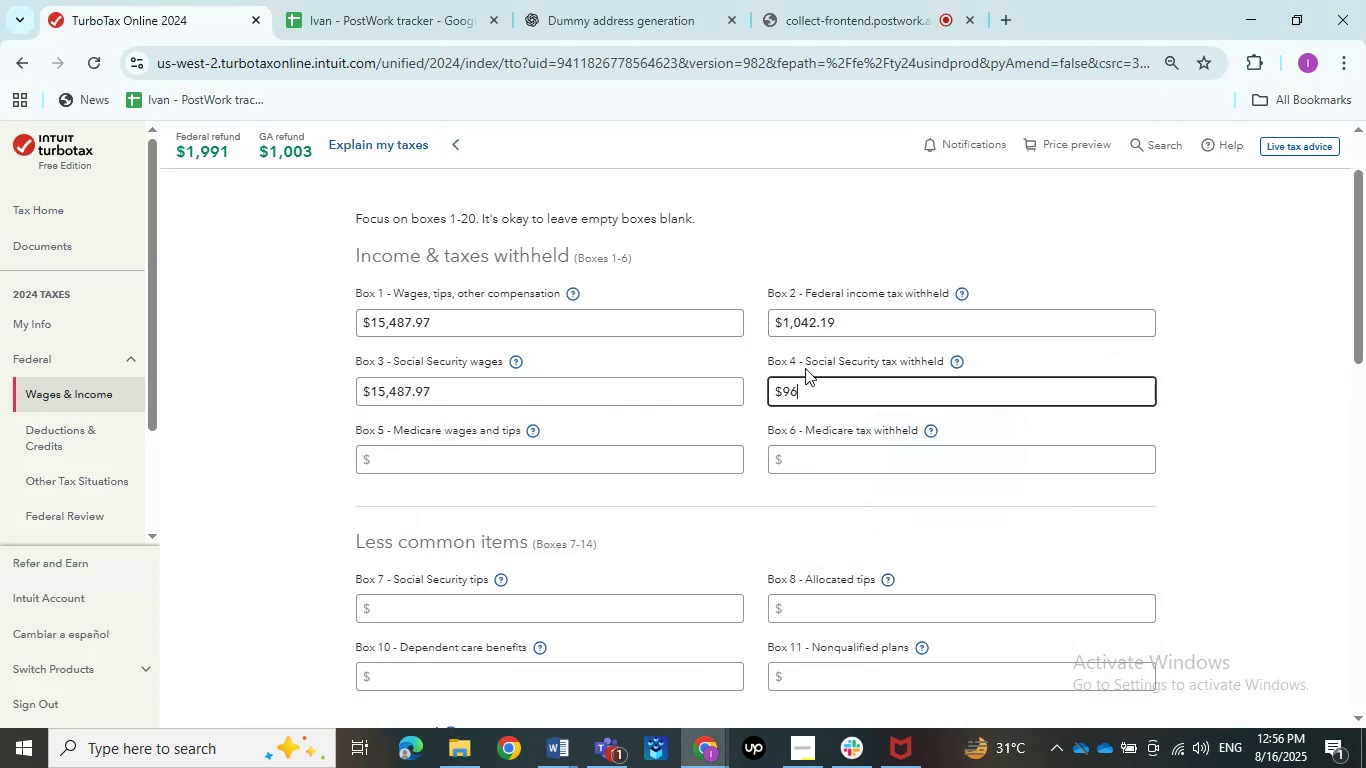 
key(Numpad0)
 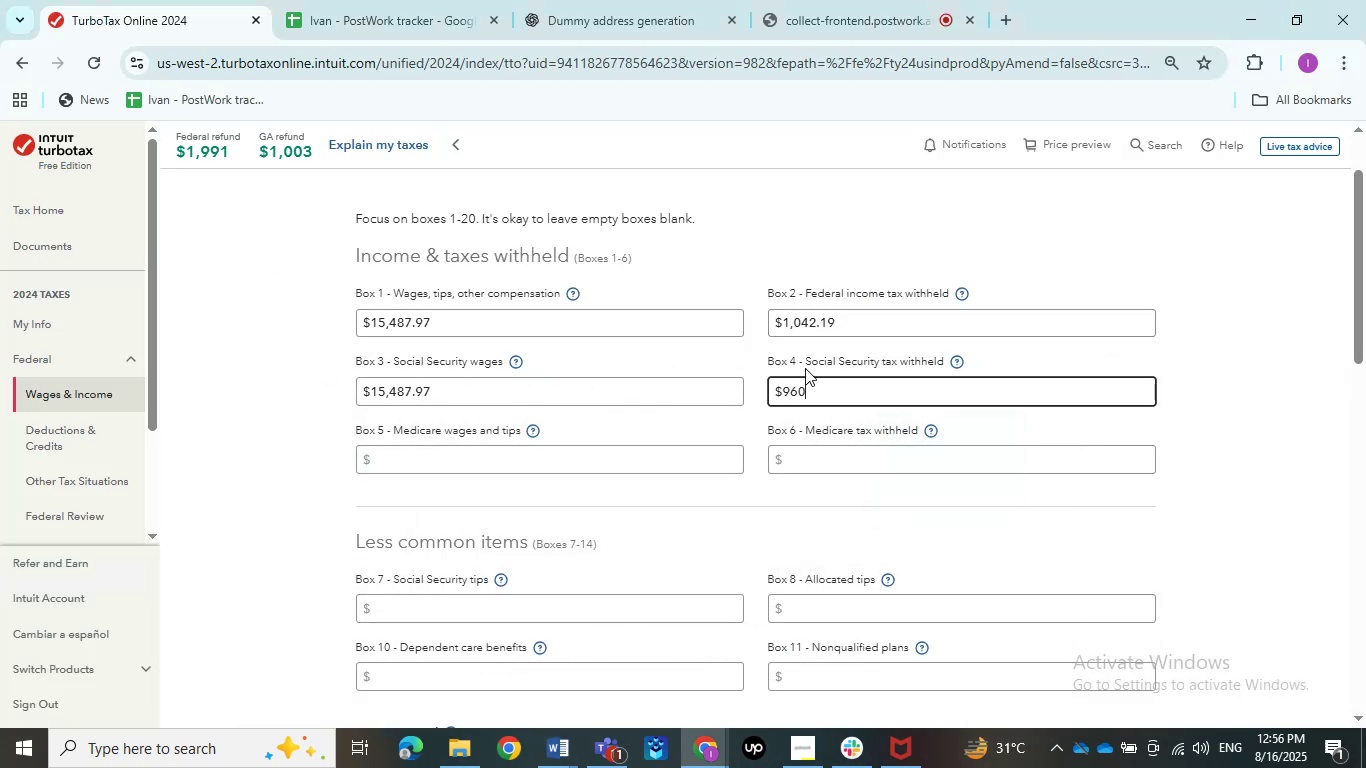 
key(NumpadDecimal)
 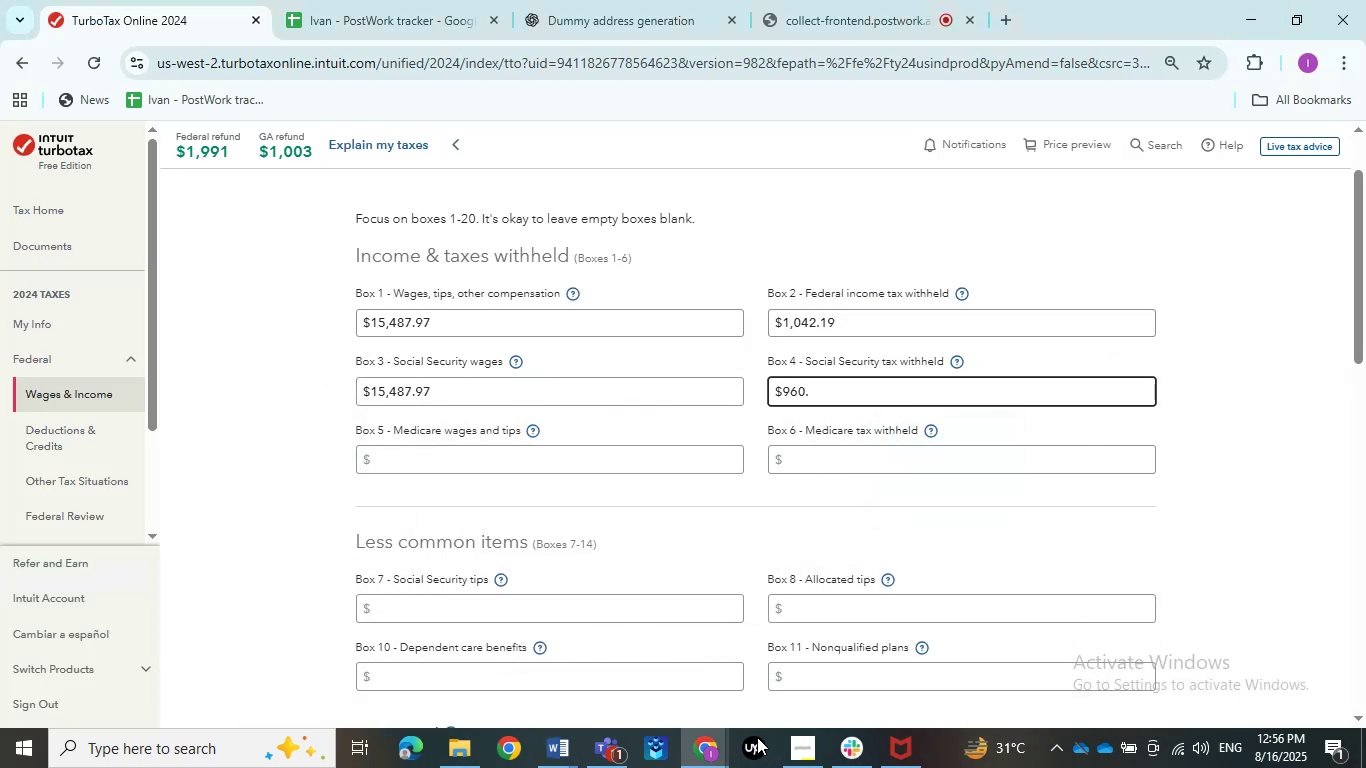 
double_click([487, 681])
 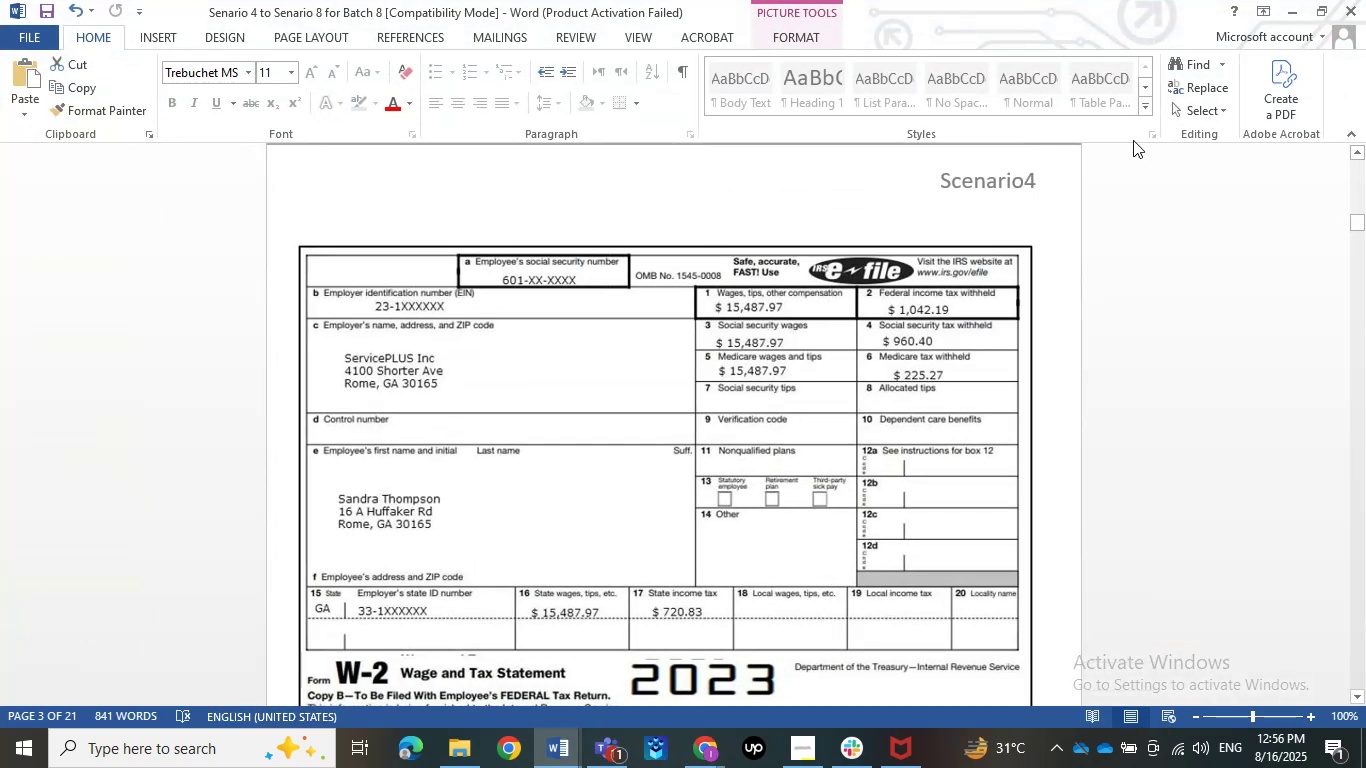 
left_click([1319, 0])
 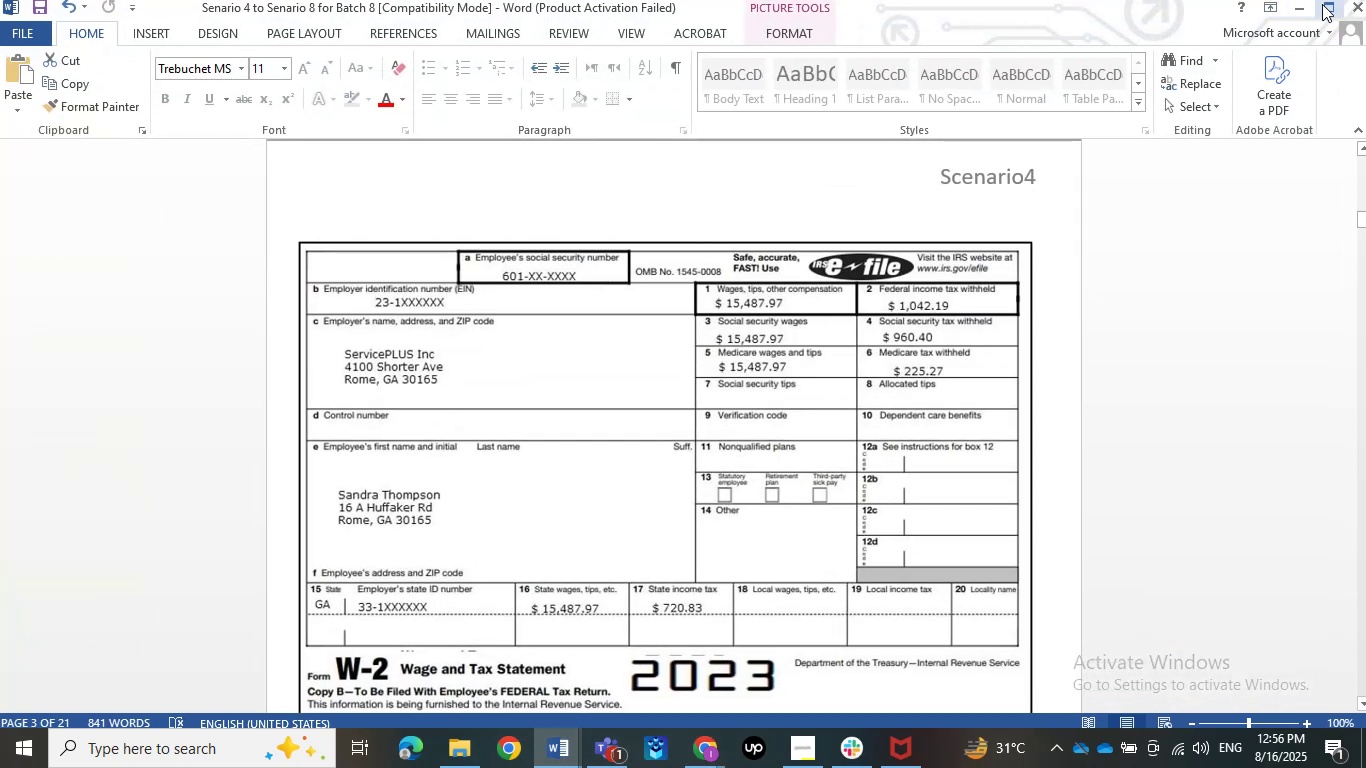 
left_click([1322, 4])
 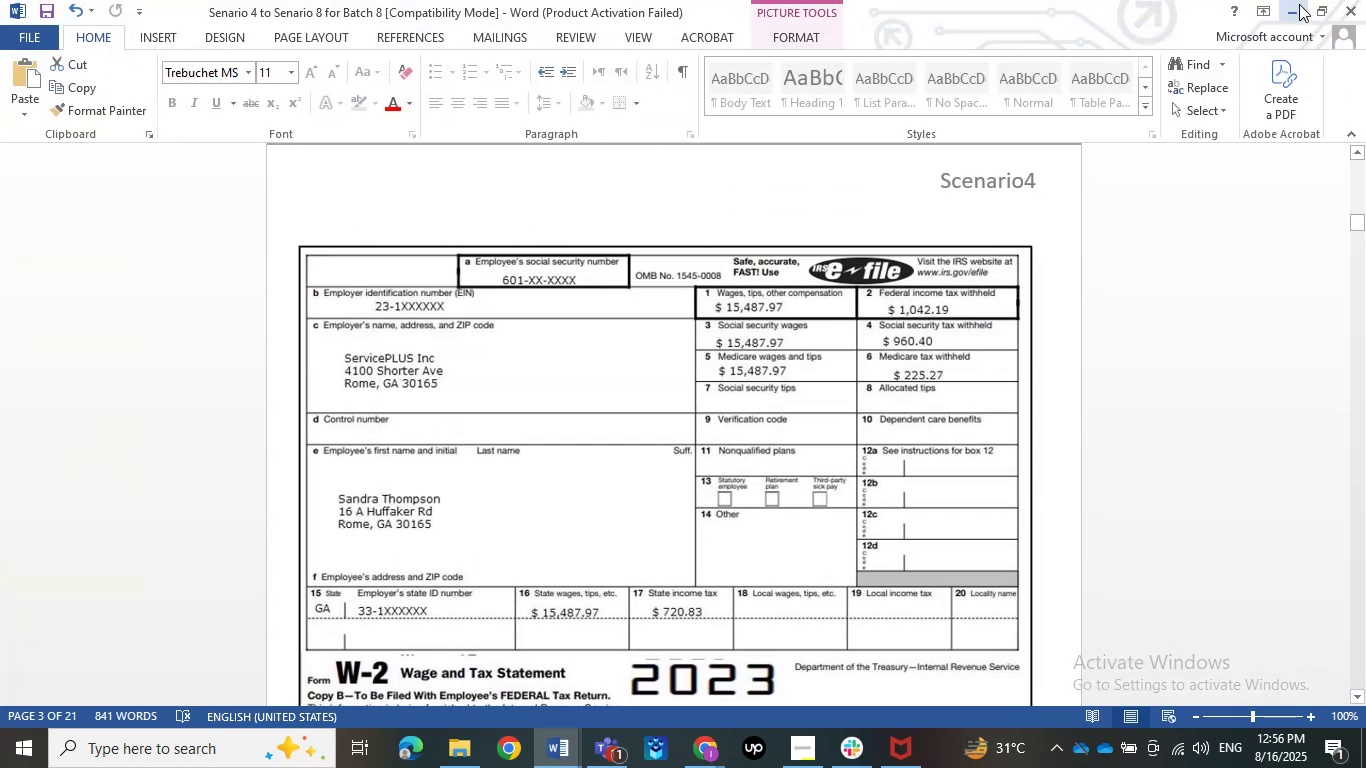 
left_click([1292, 4])
 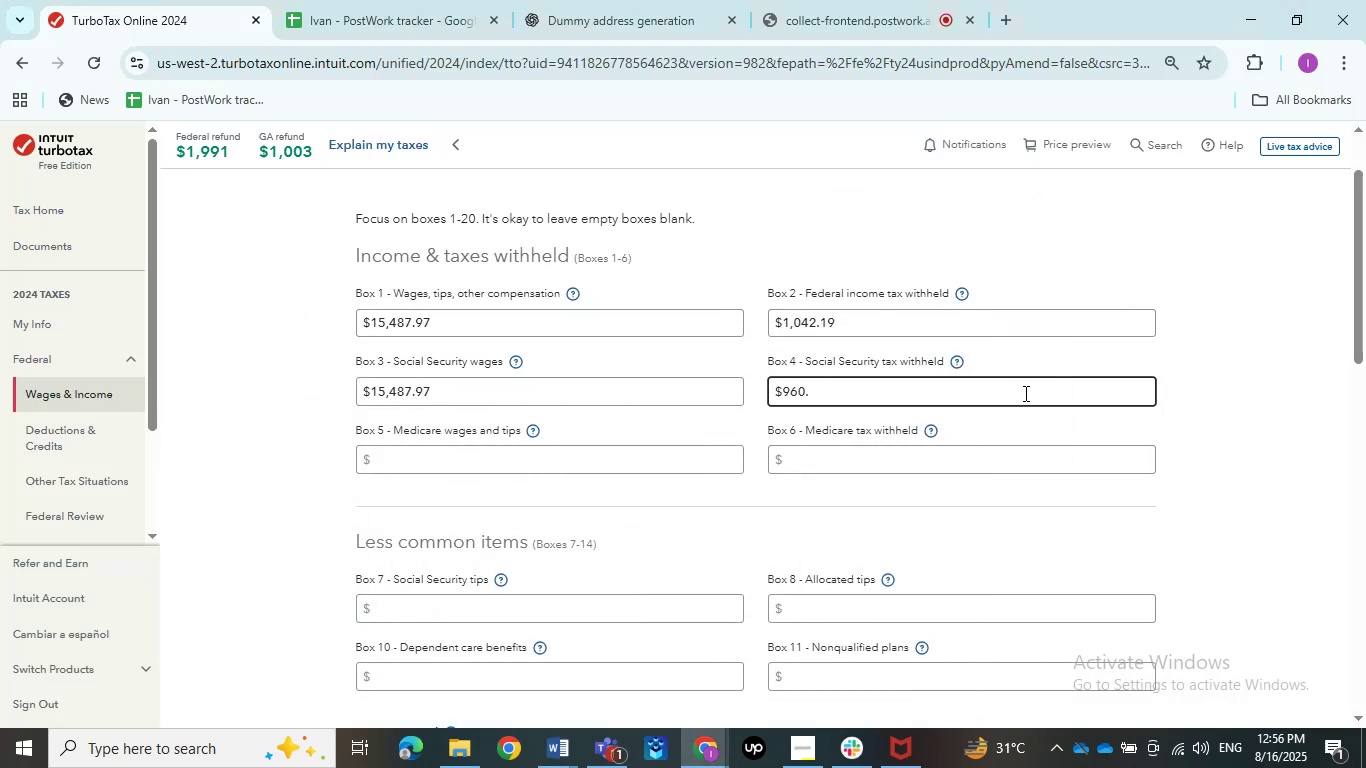 
key(Numpad4)
 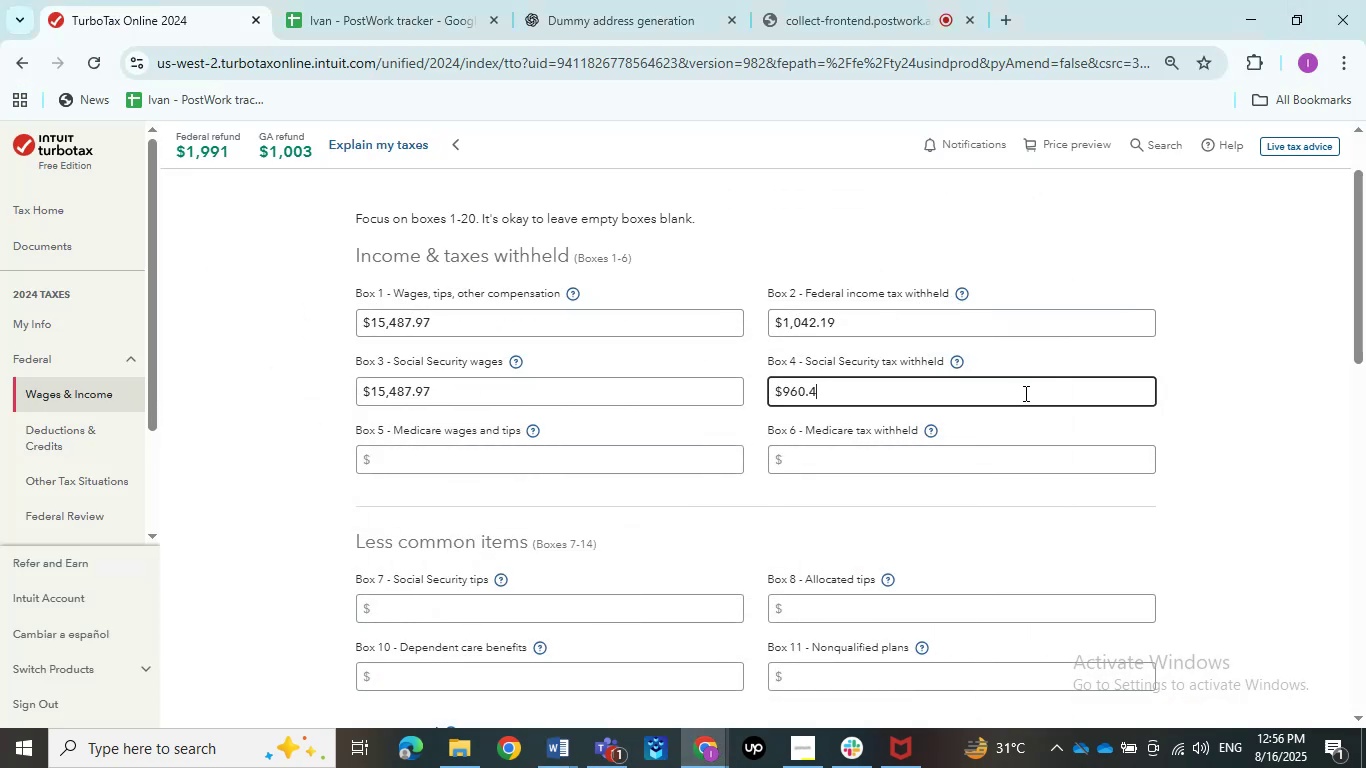 
key(Numpad0)
 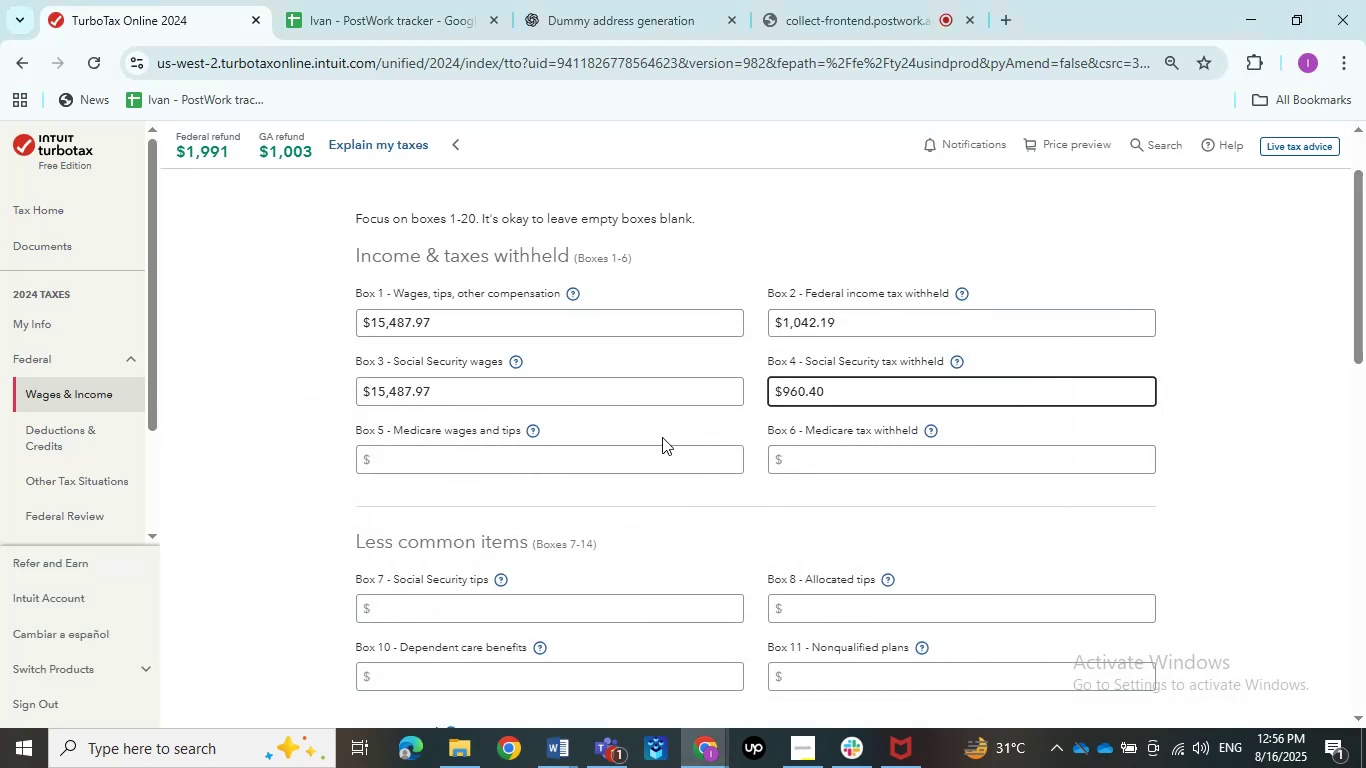 
left_click([611, 463])
 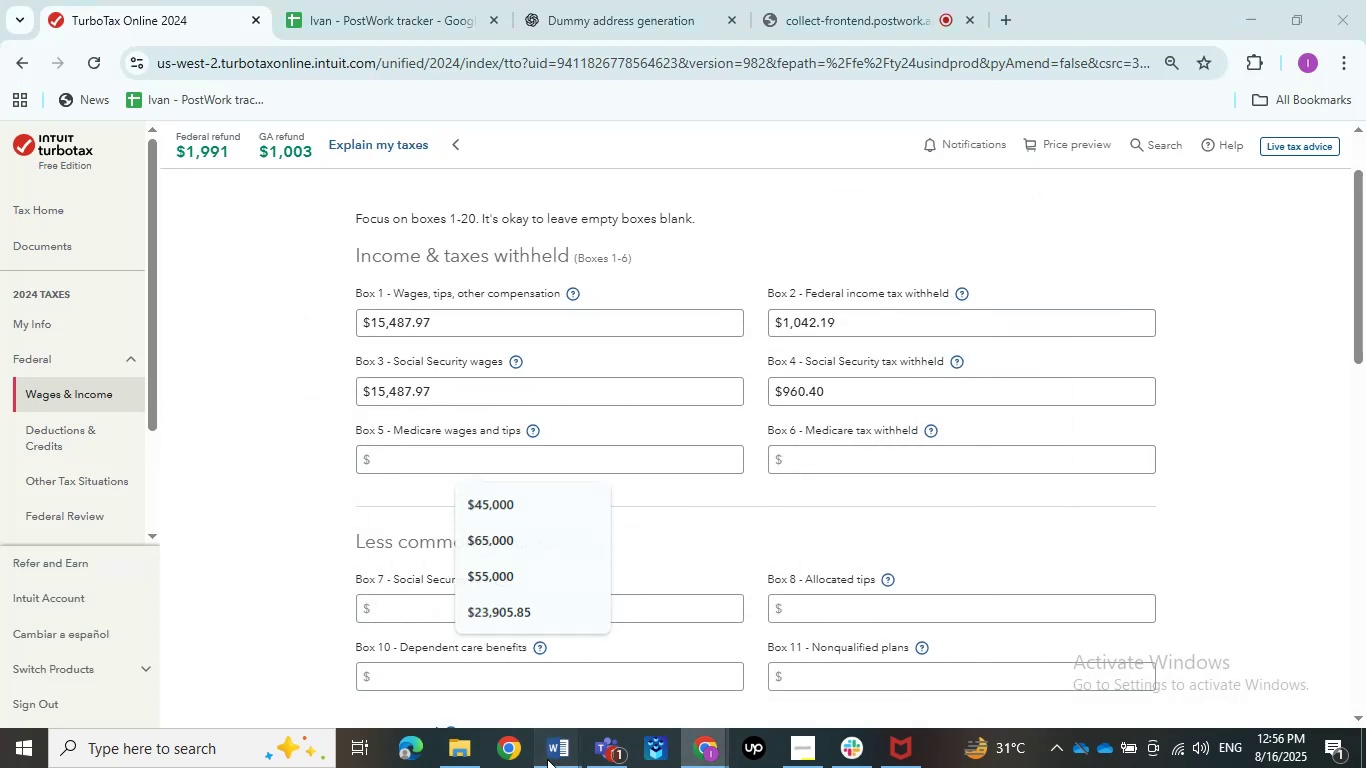 
double_click([518, 682])
 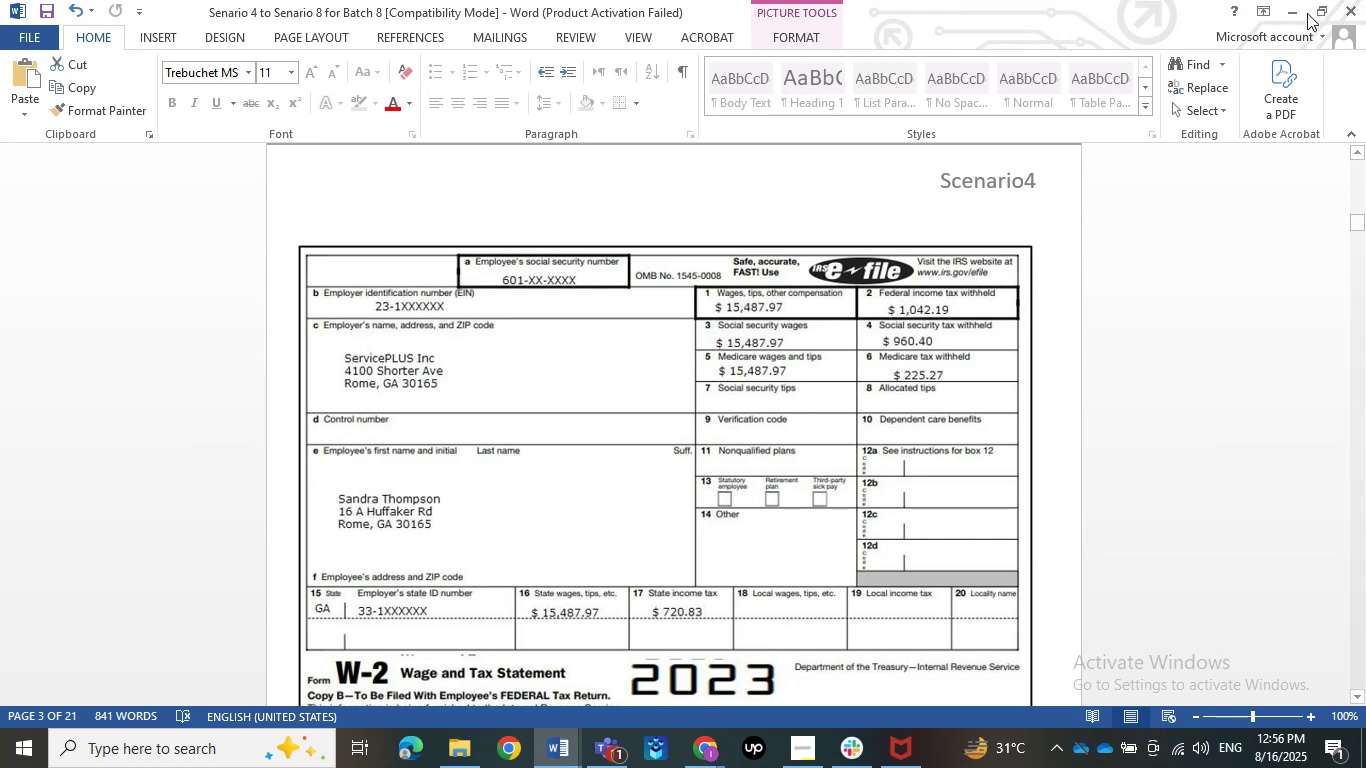 
left_click([1288, 0])
 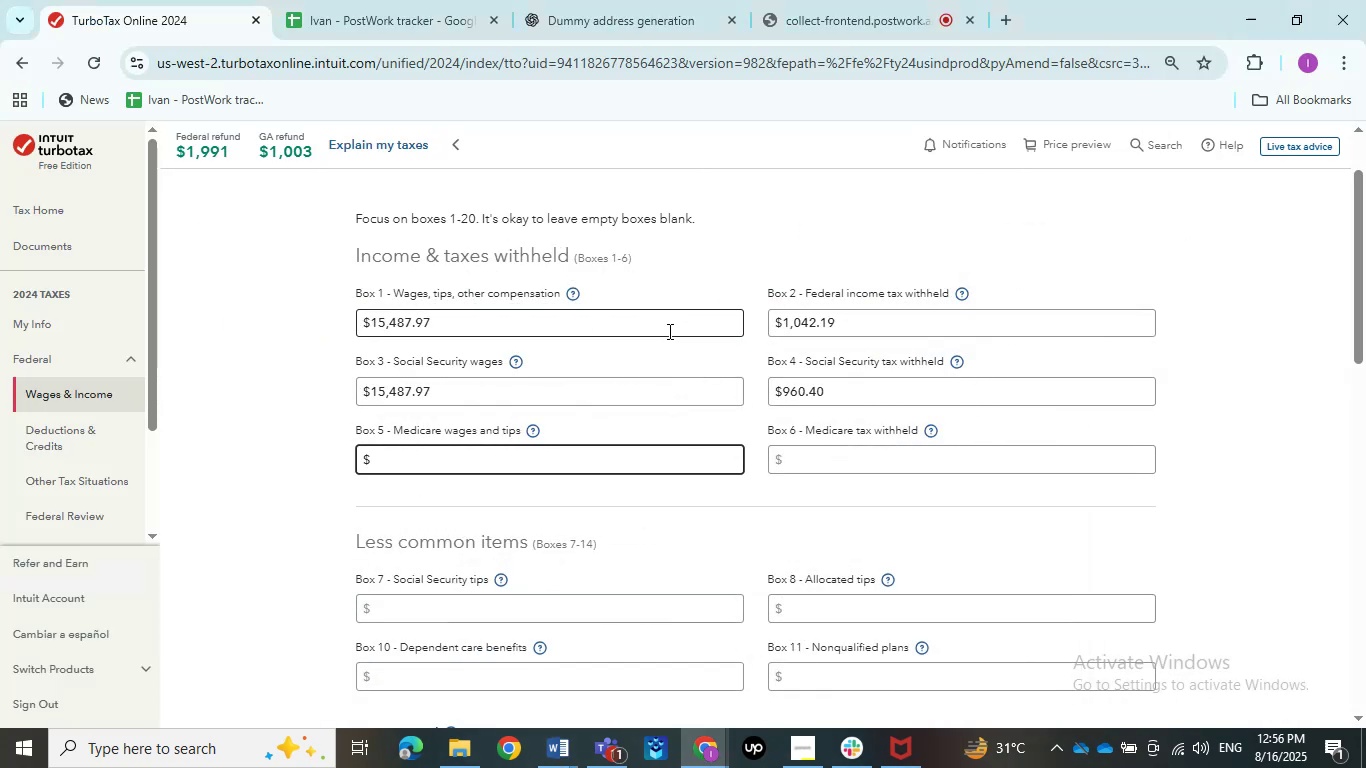 
key(Numpad1)
 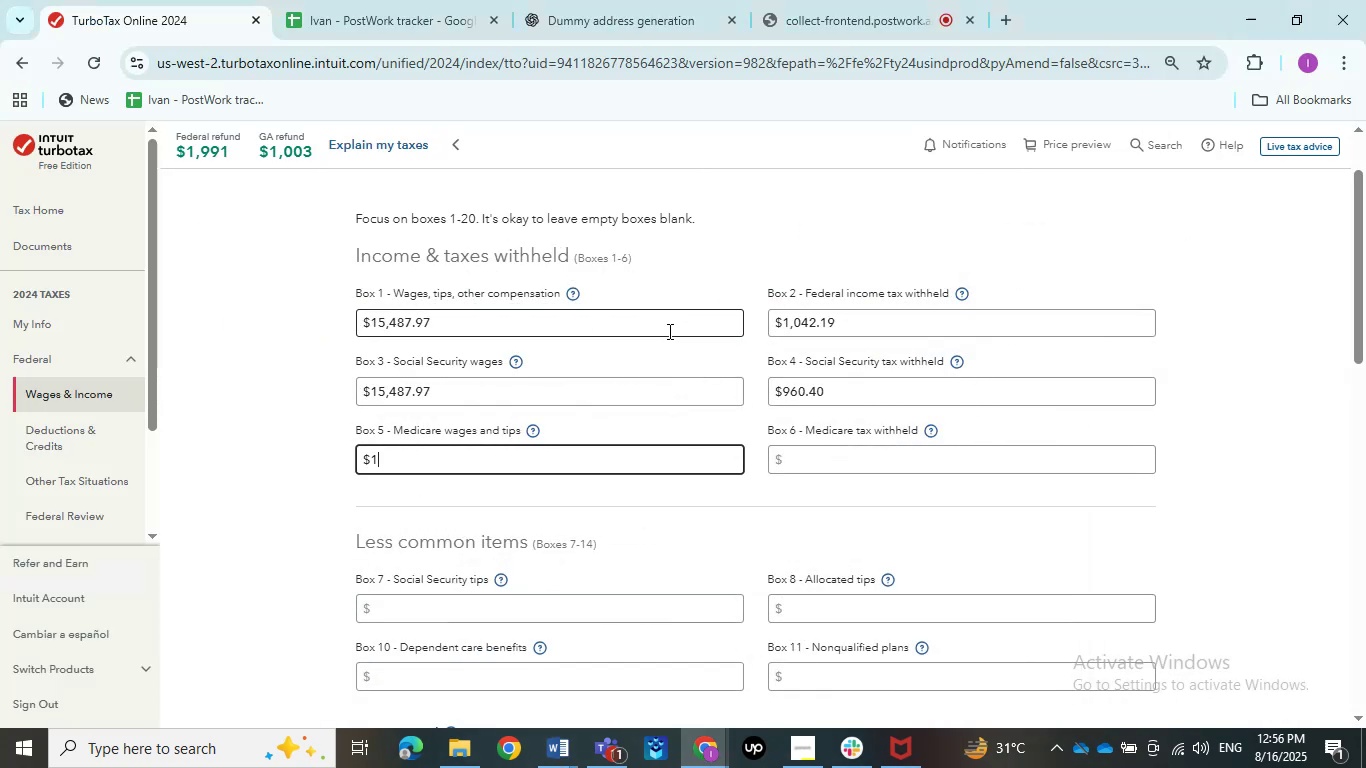 
key(Numpad5)
 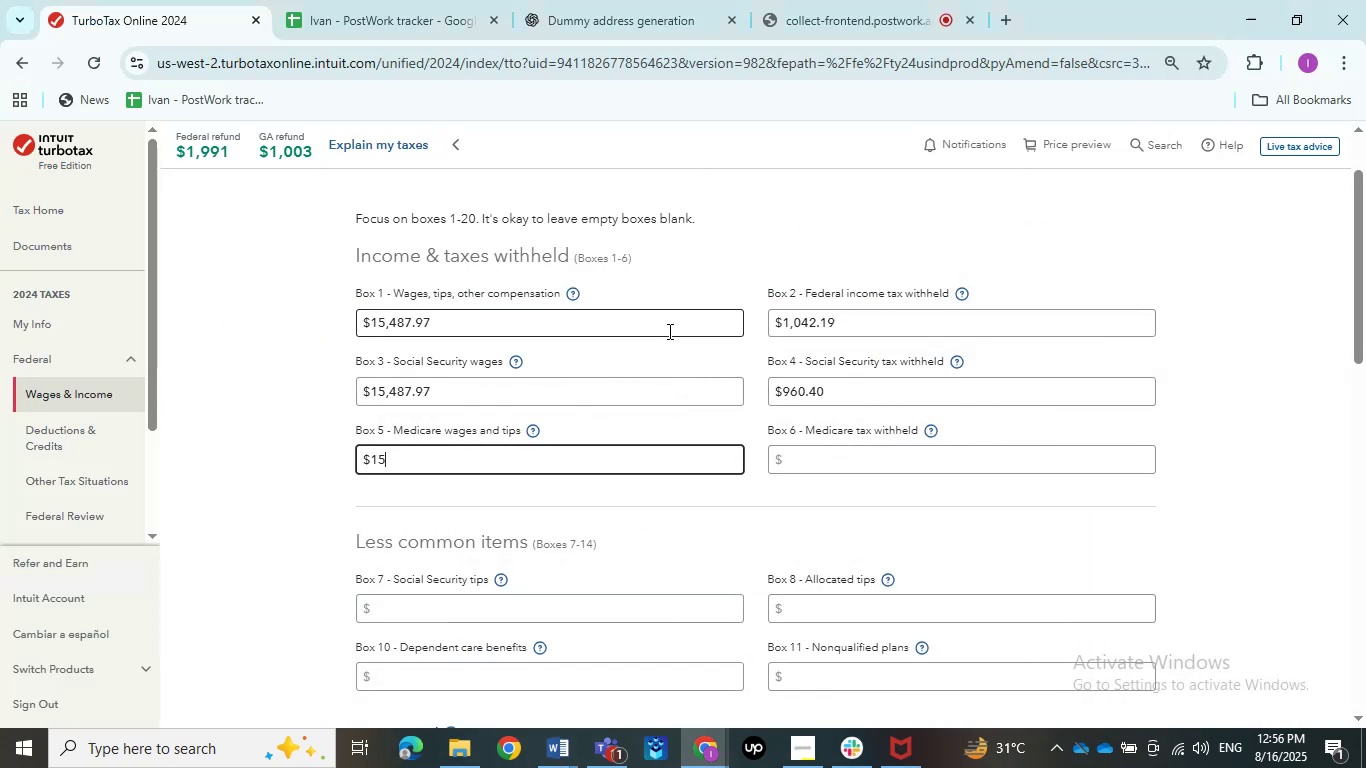 
key(Numpad4)
 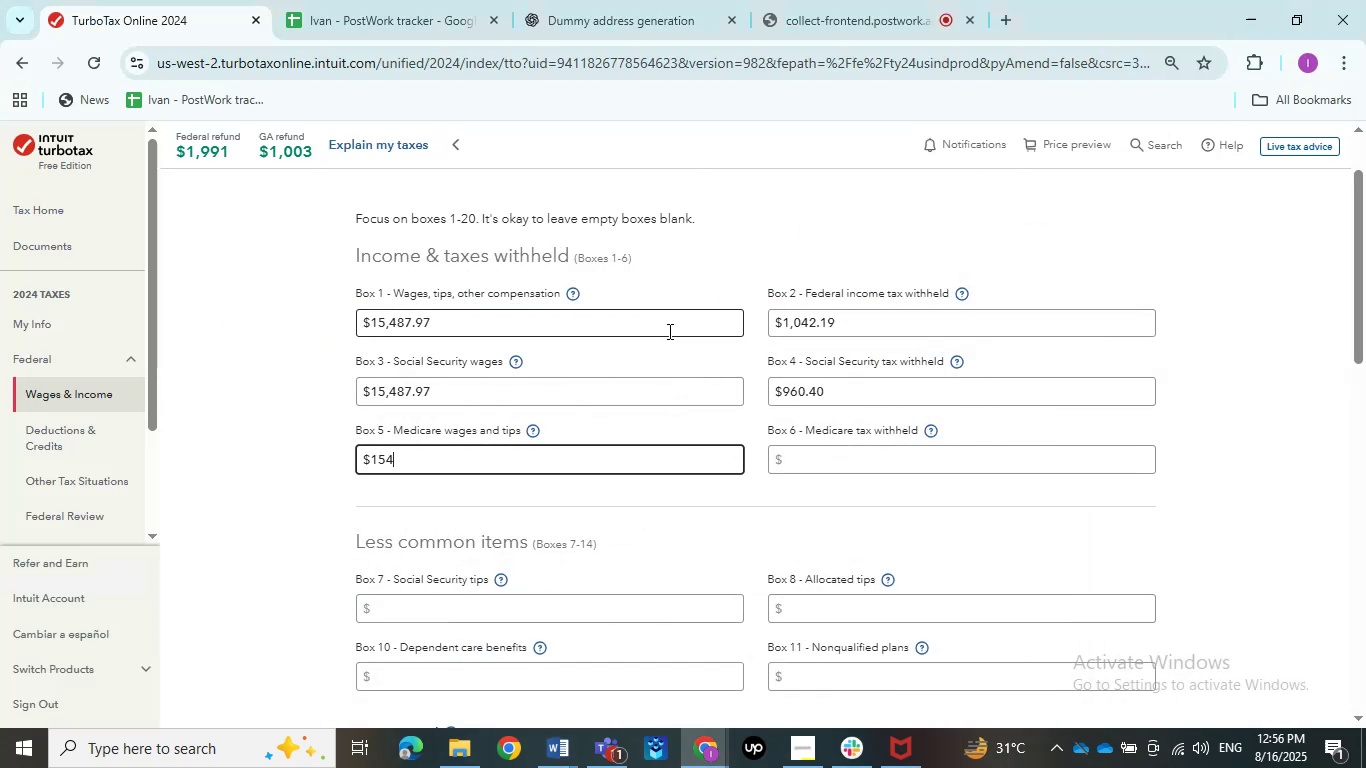 
key(Numpad8)
 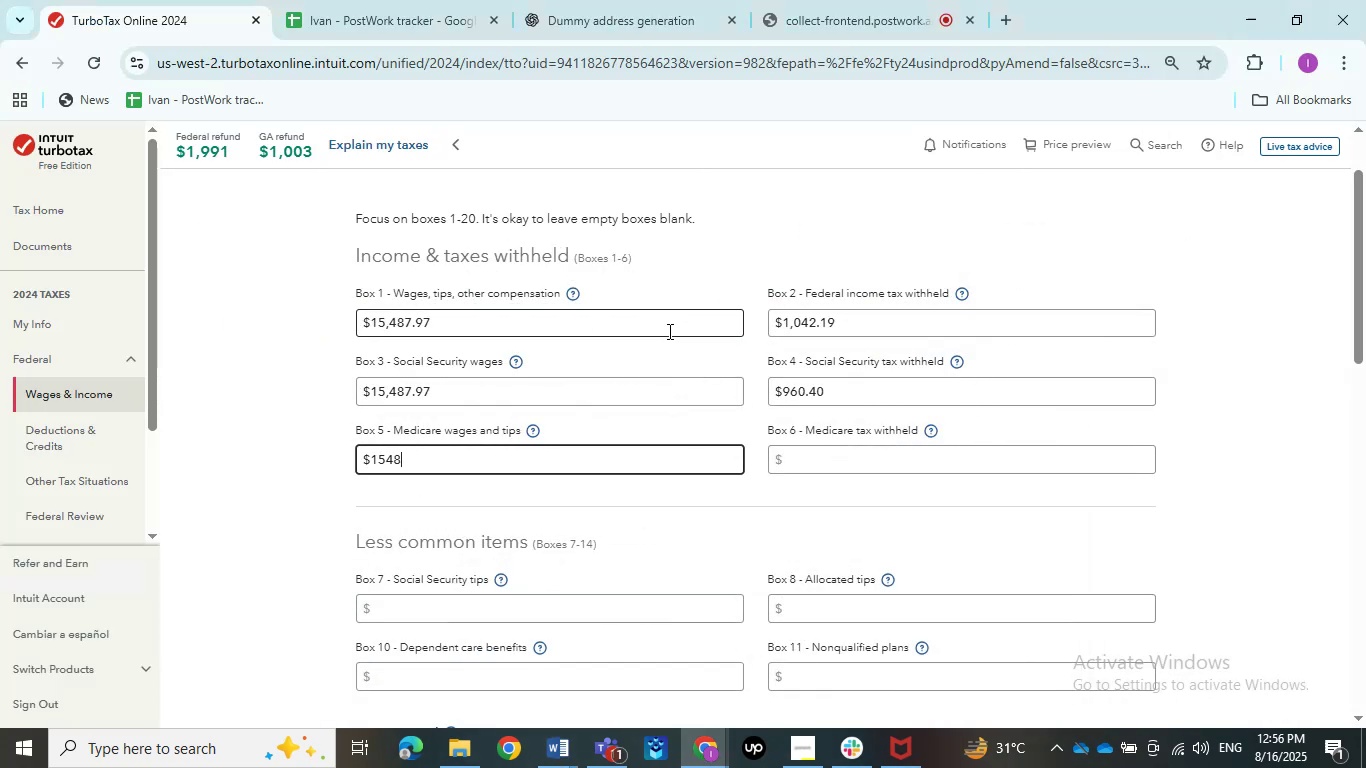 
key(Numpad7)
 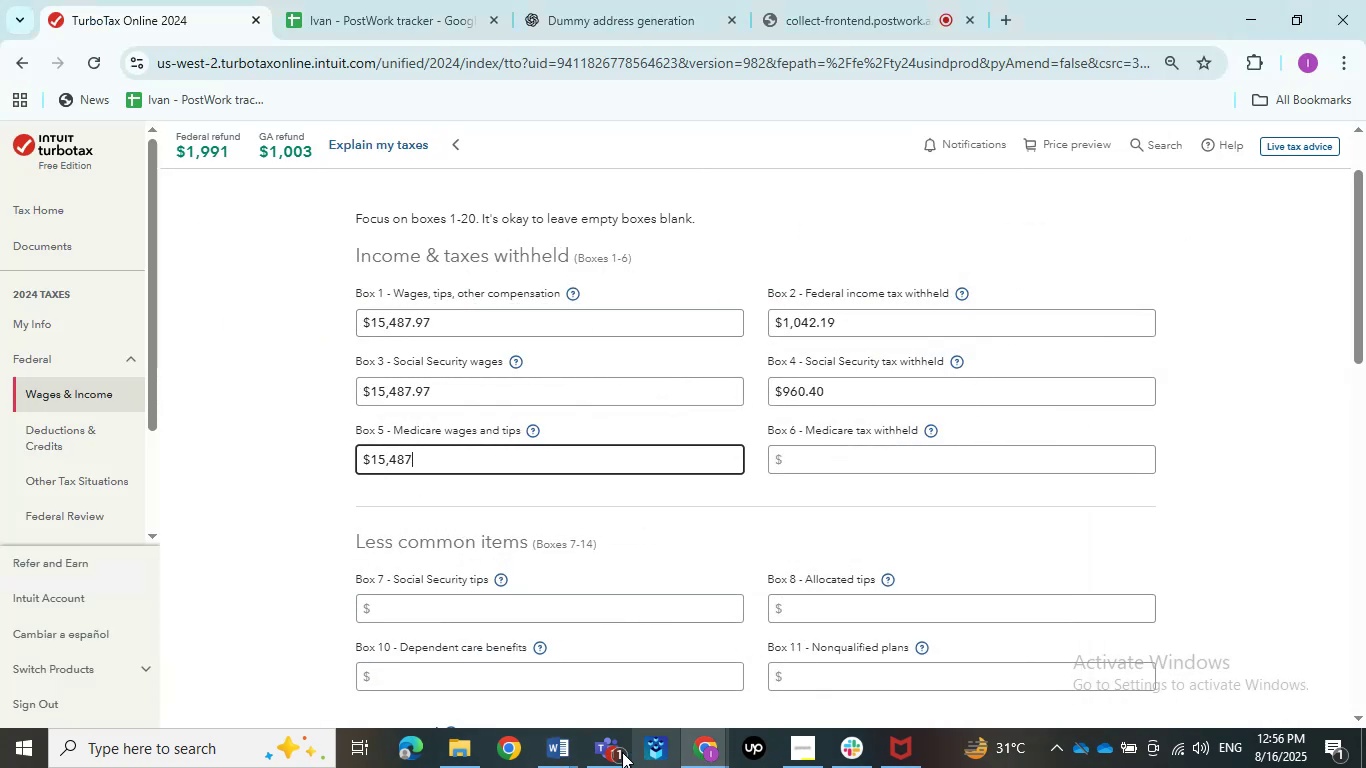 
double_click([489, 691])
 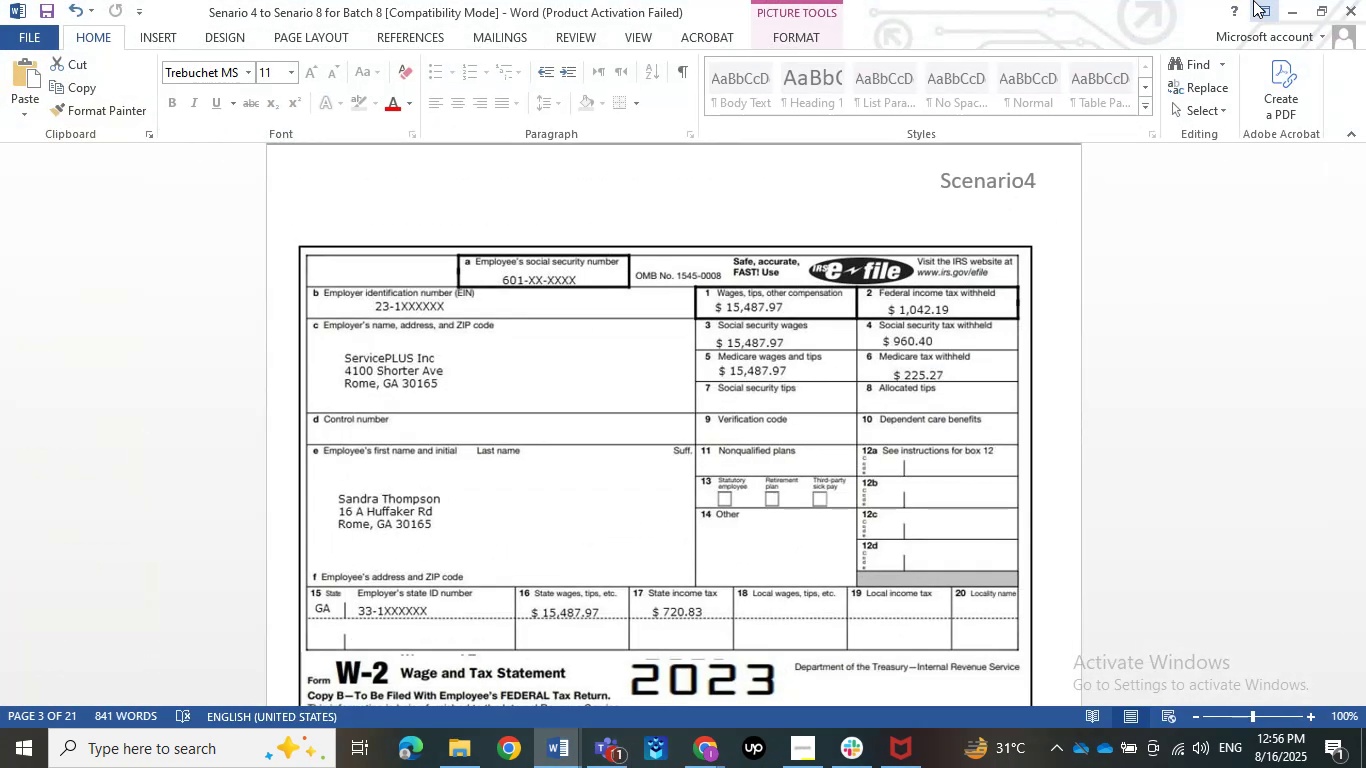 
left_click([1293, 0])
 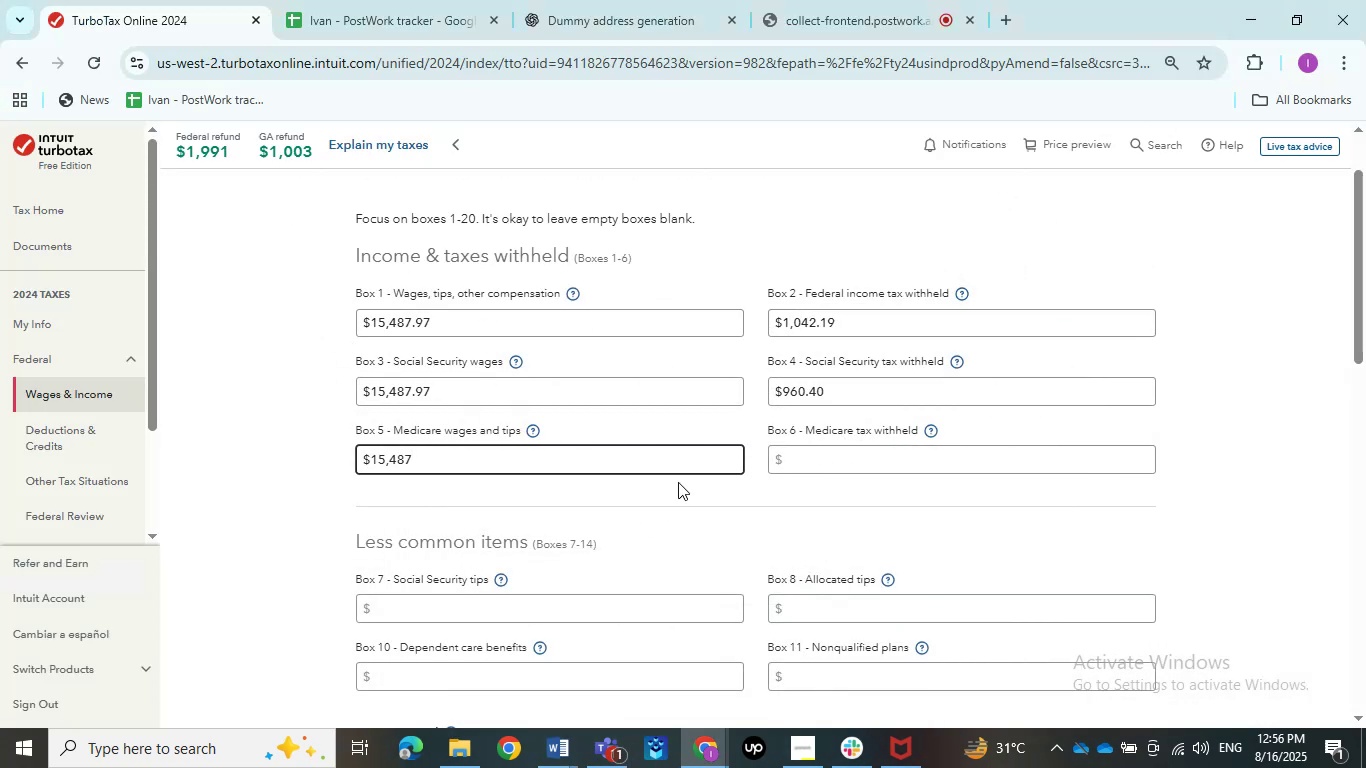 
key(NumpadDecimal)
 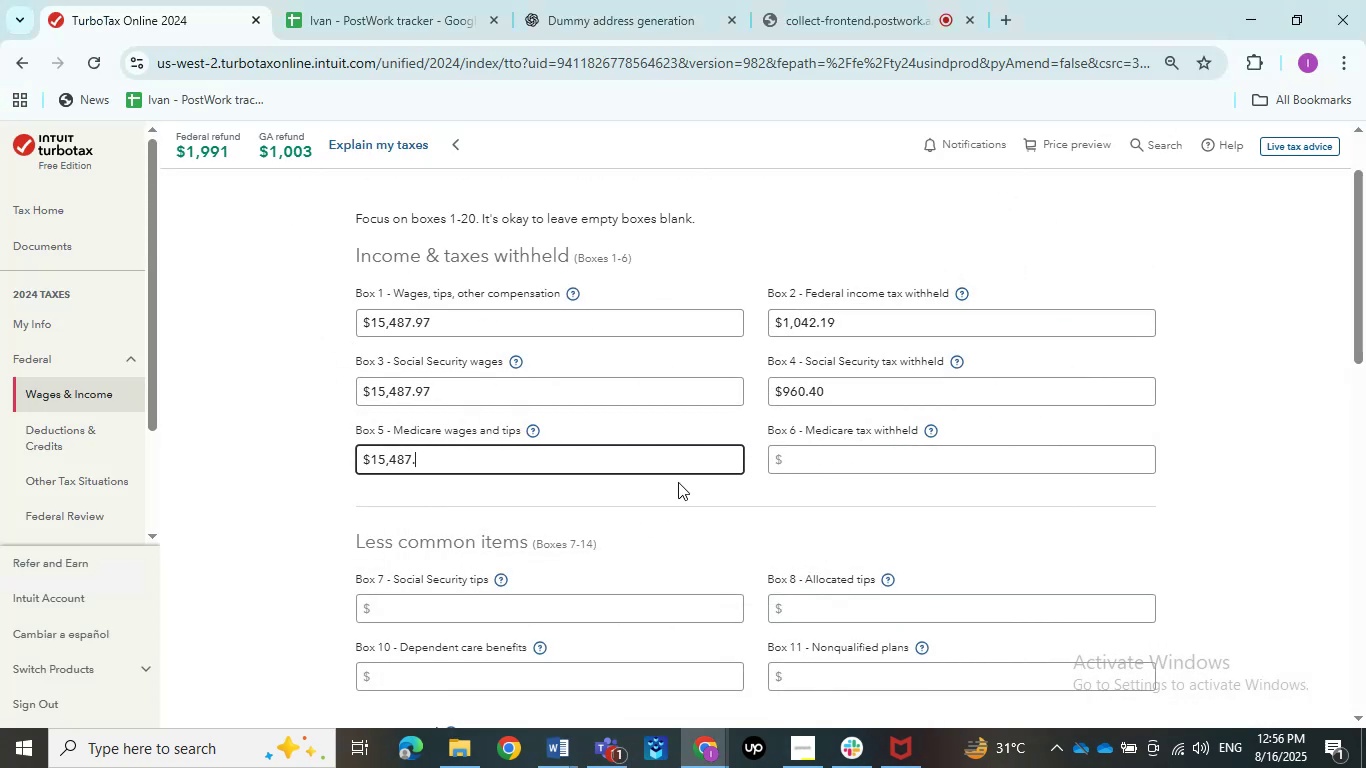 
key(Numpad9)
 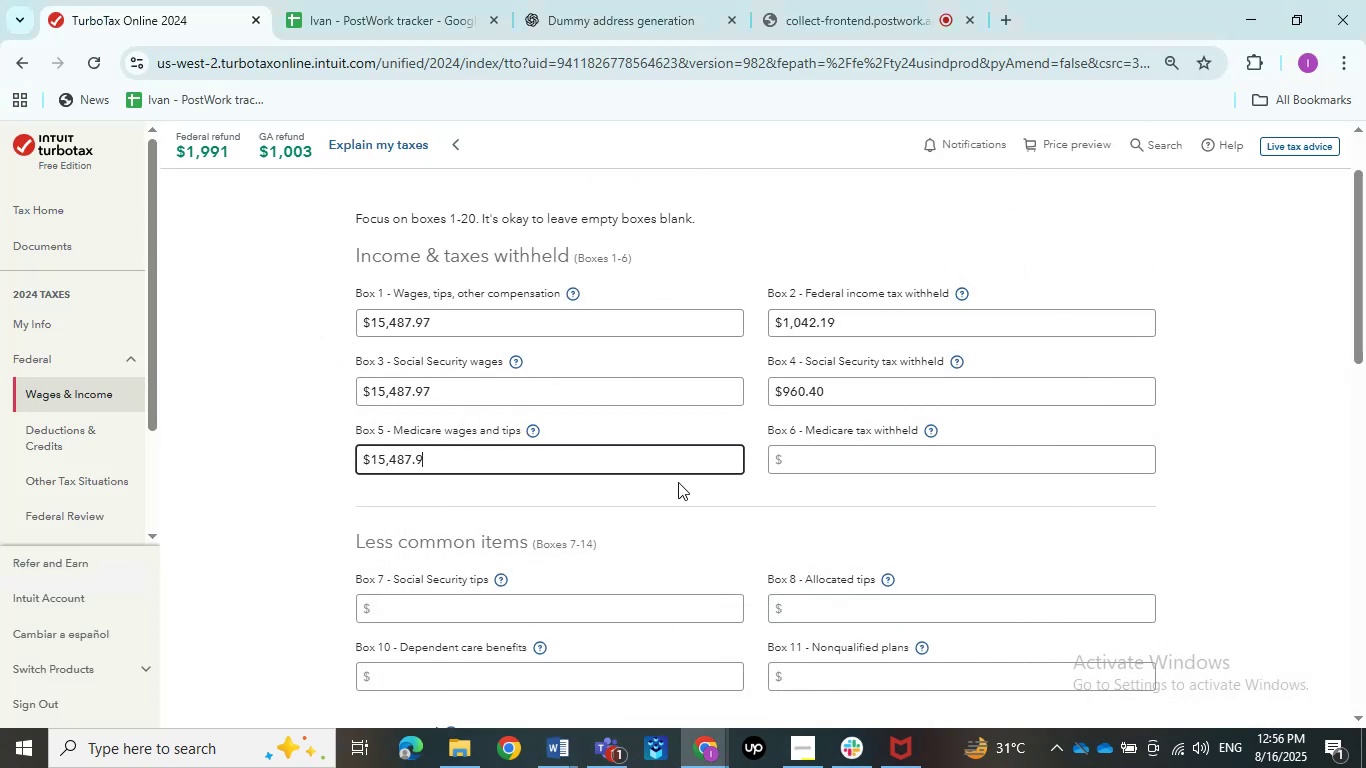 
key(Numpad7)
 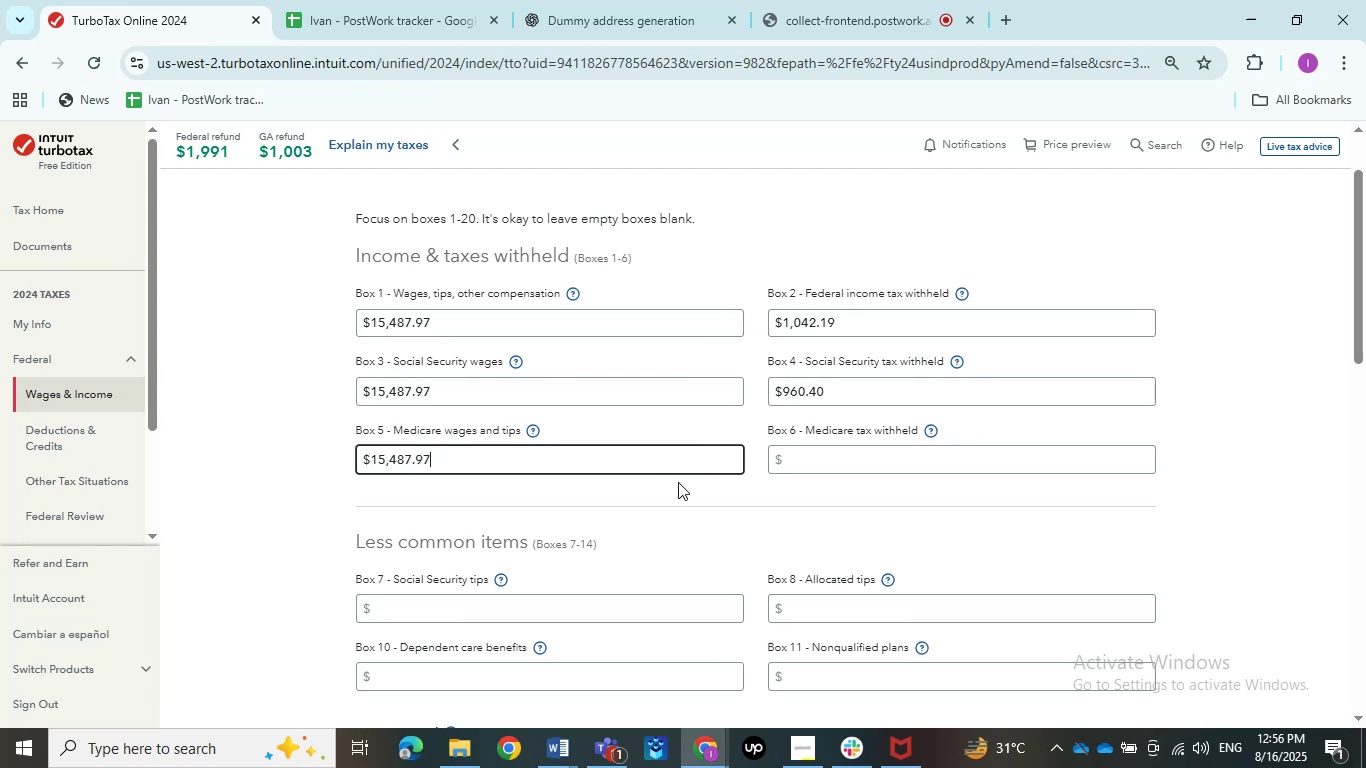 
key(Tab)
 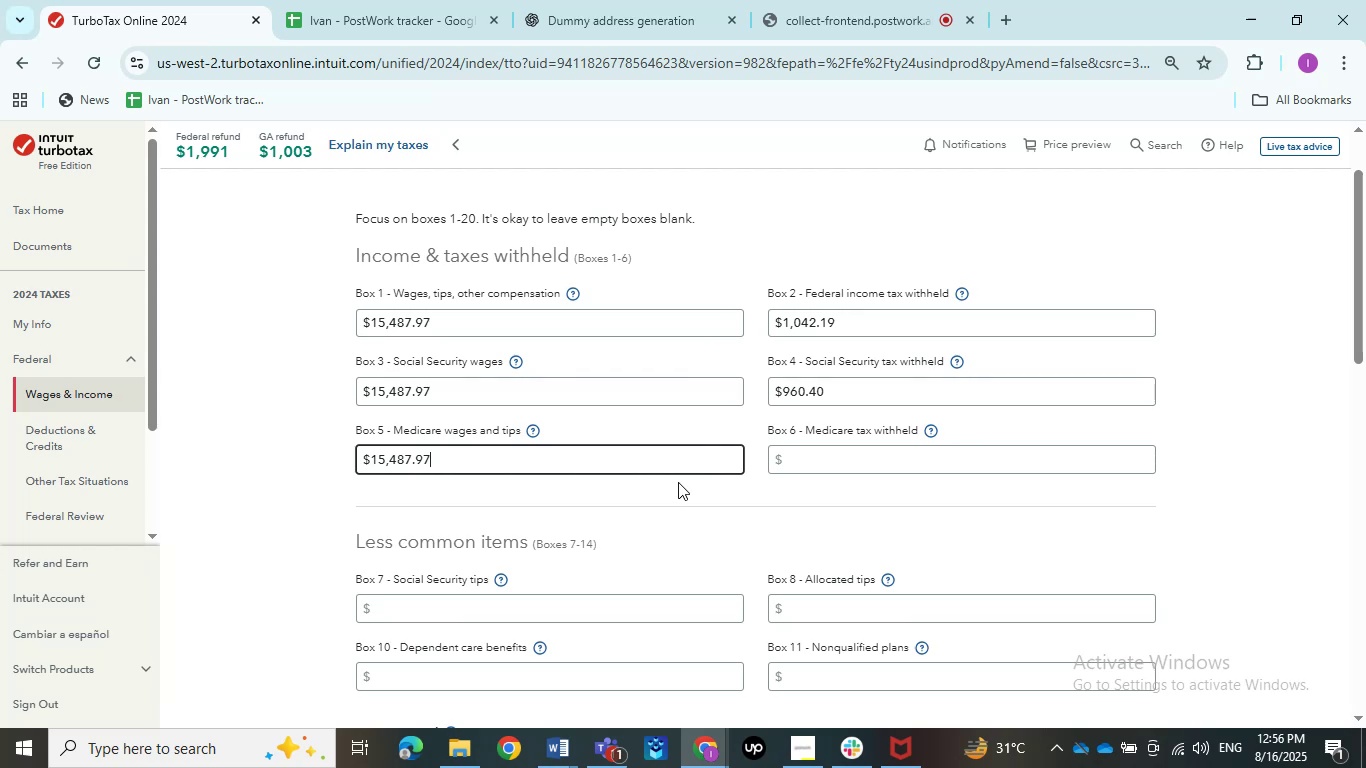 
key(CapsLock)
 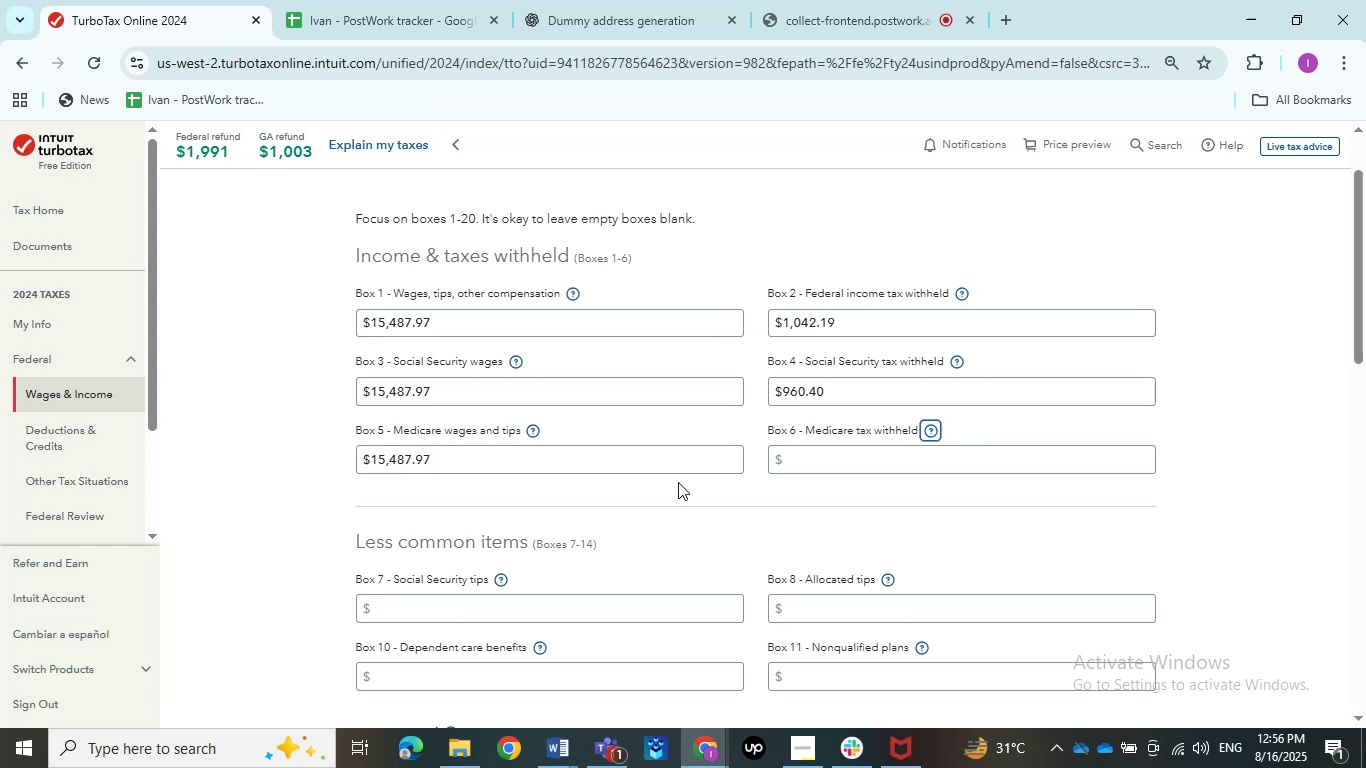 
key(Numpad2)
 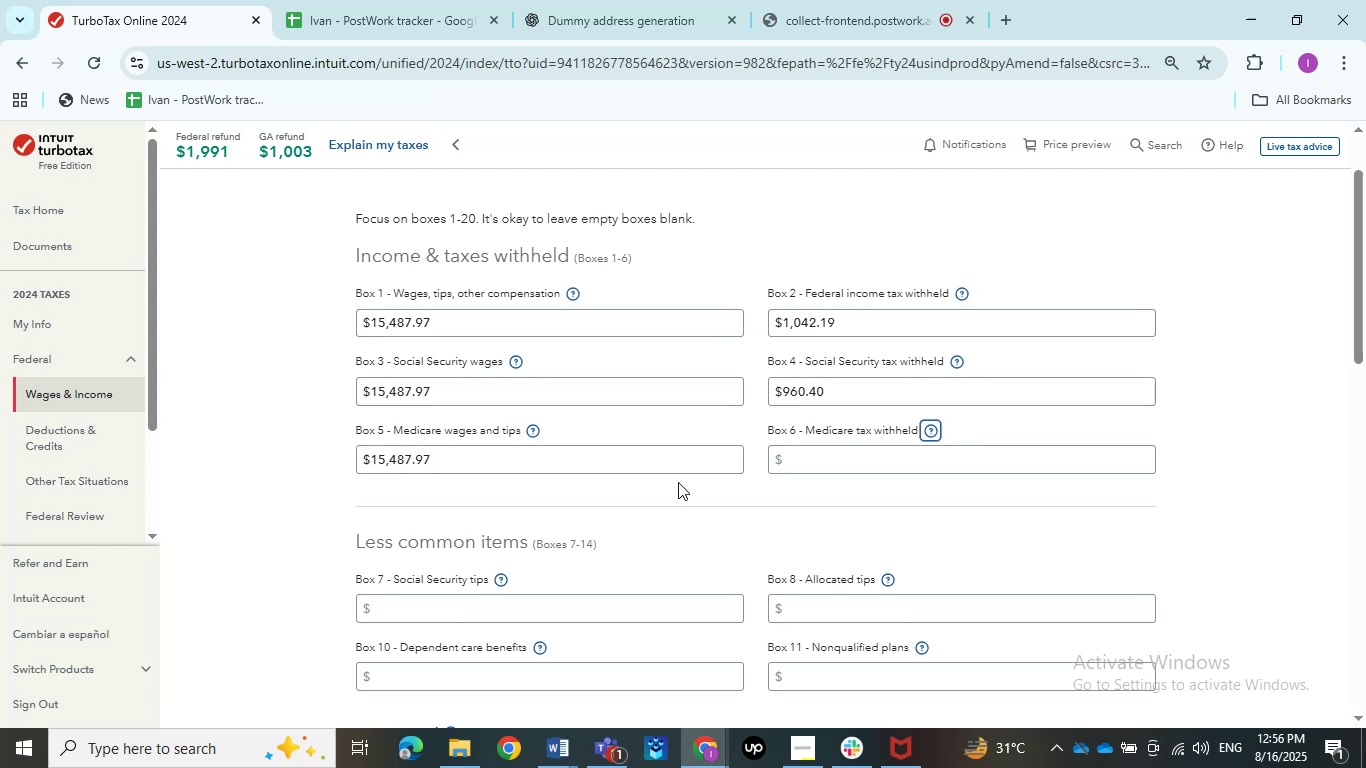 
key(Numpad2)
 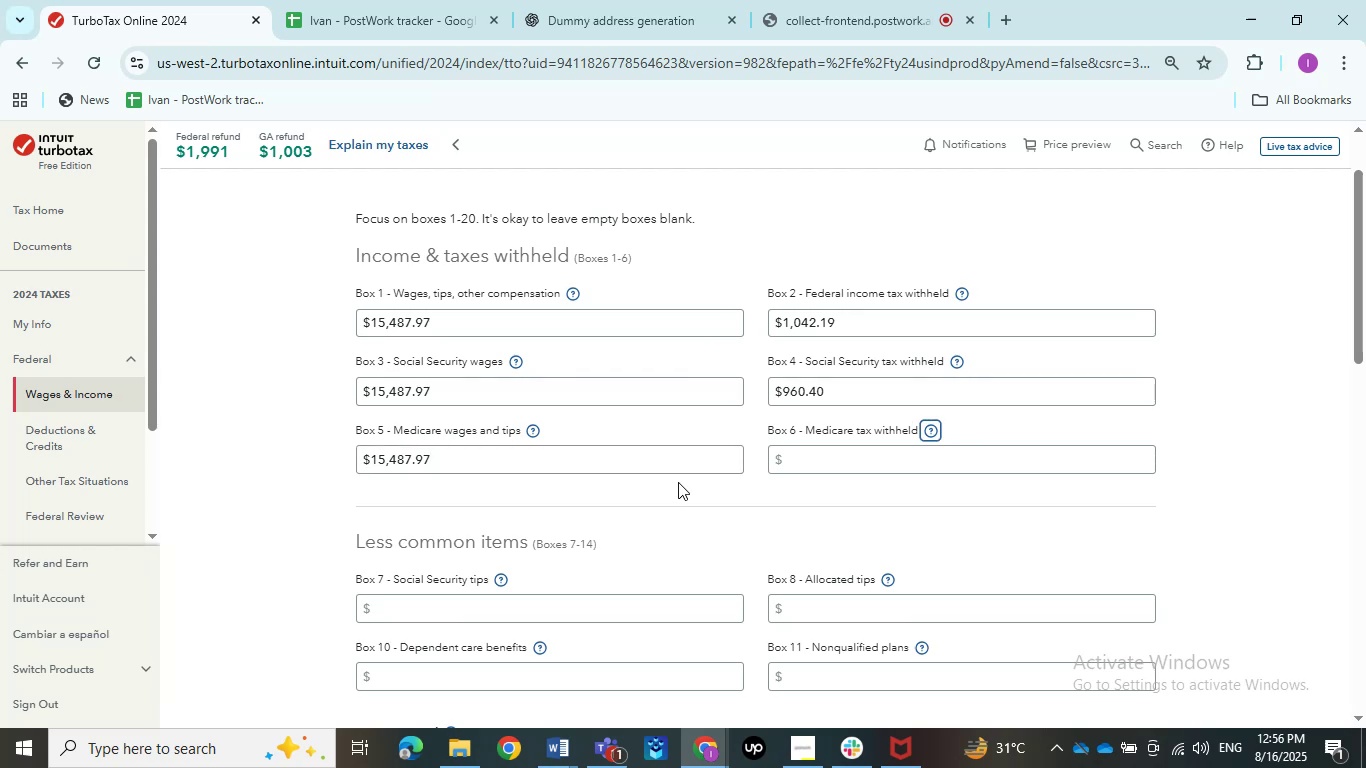 
key(Tab)
 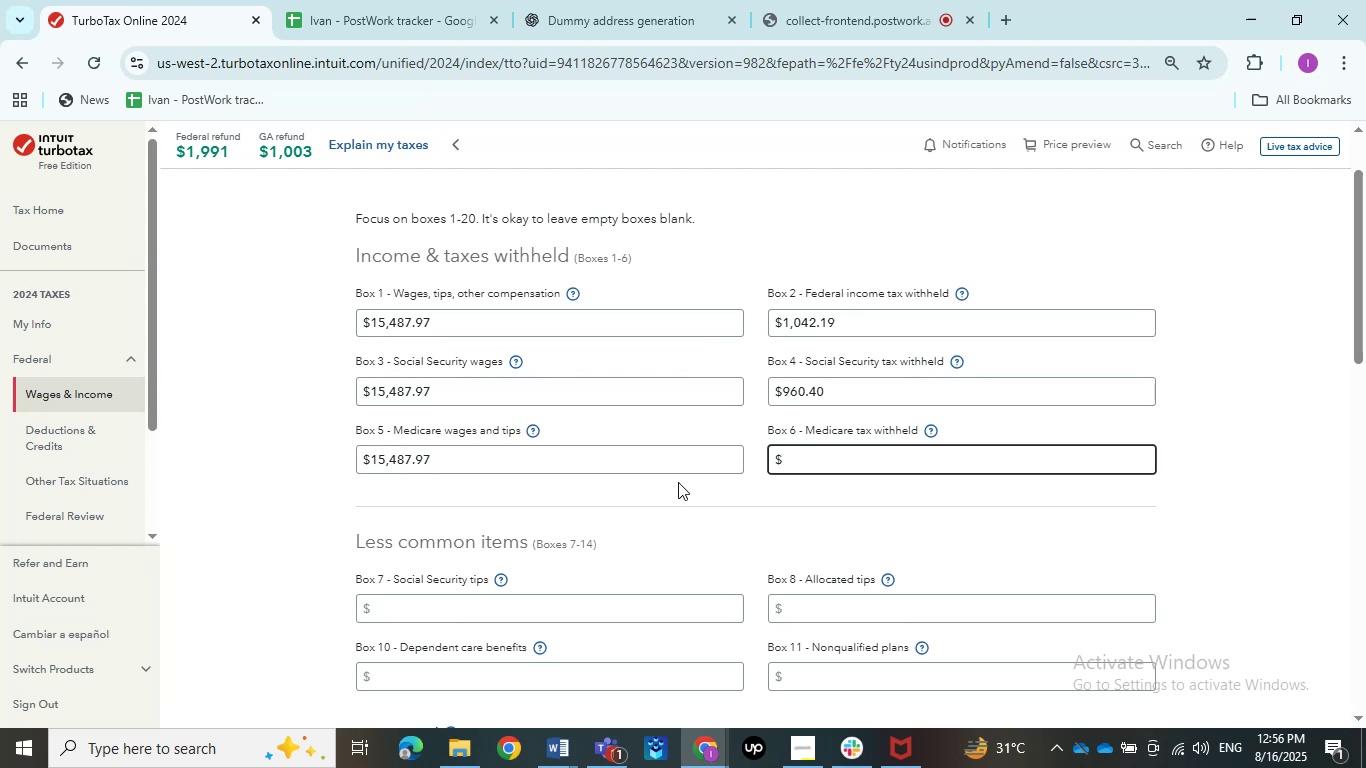 
key(Numpad2)
 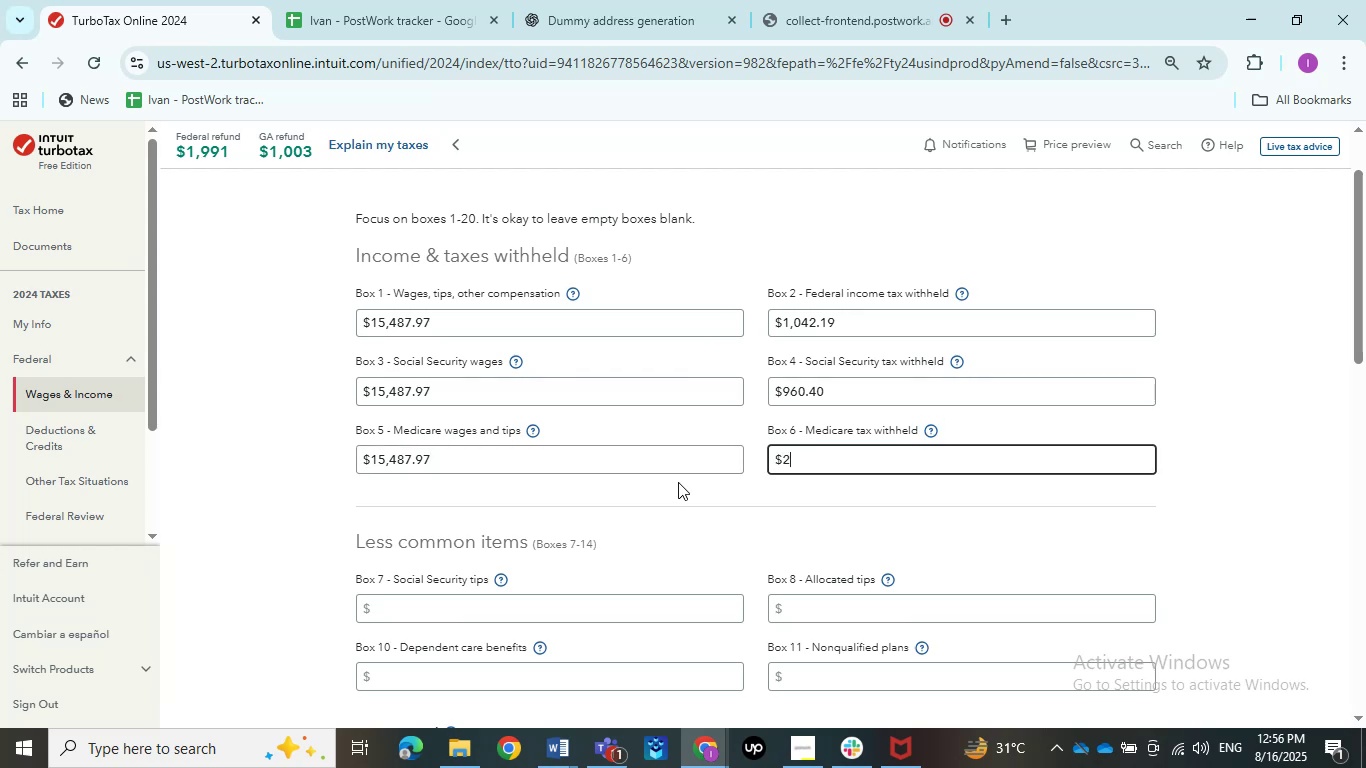 
key(Numpad2)
 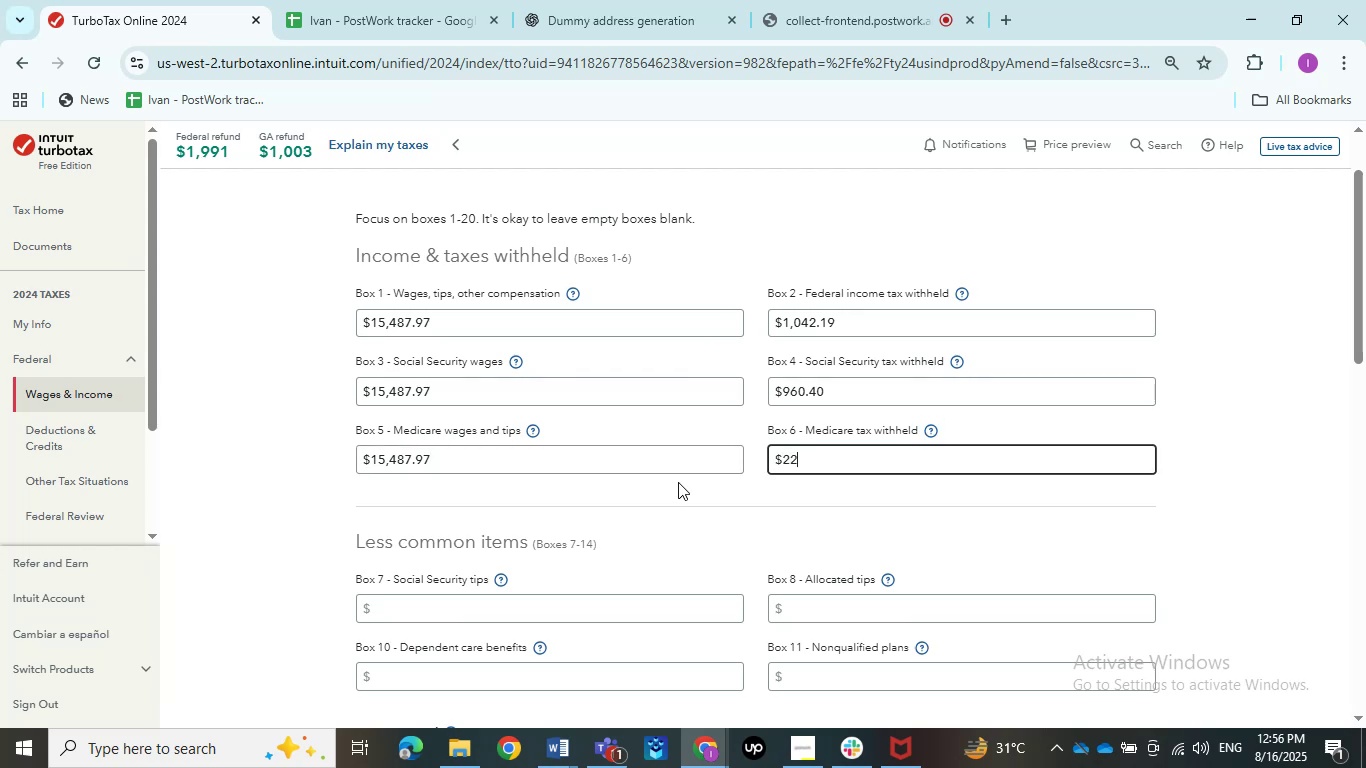 
key(Numpad5)
 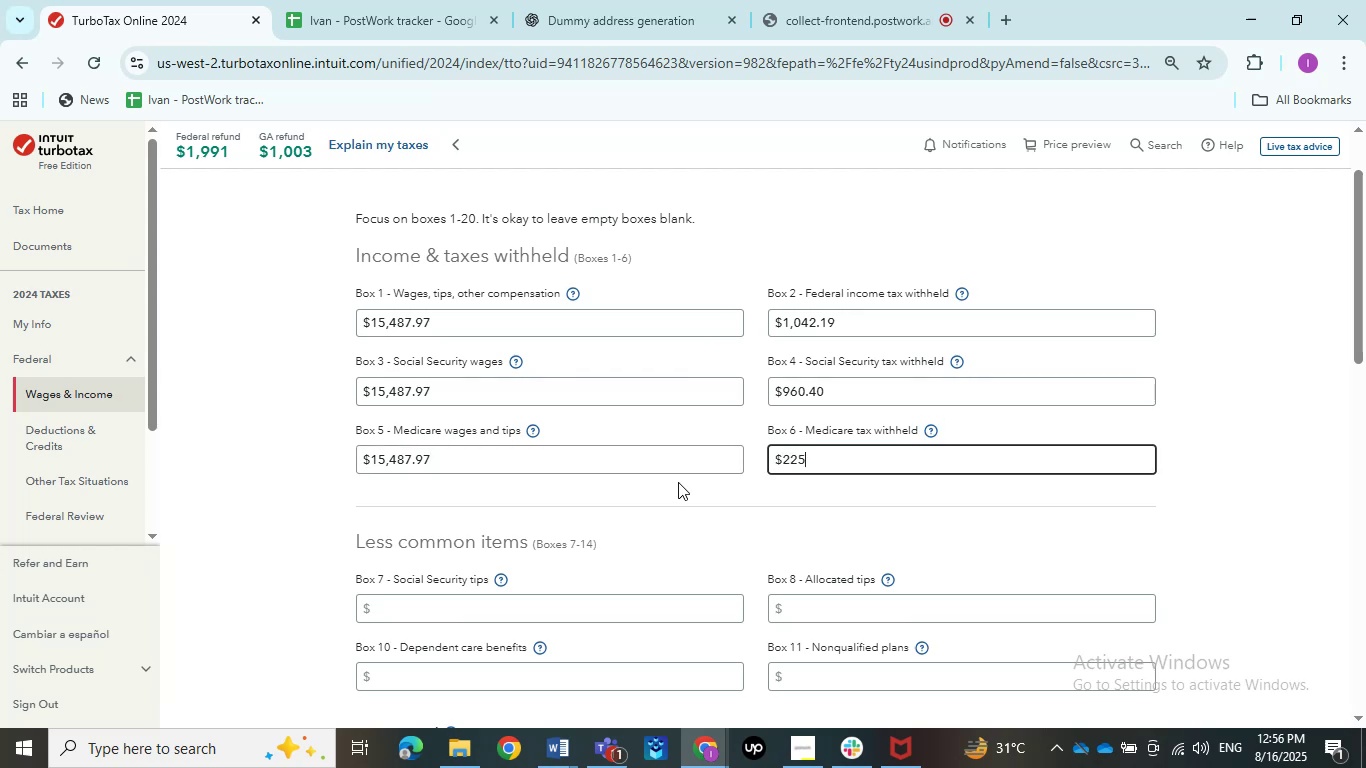 
key(Numpad0)
 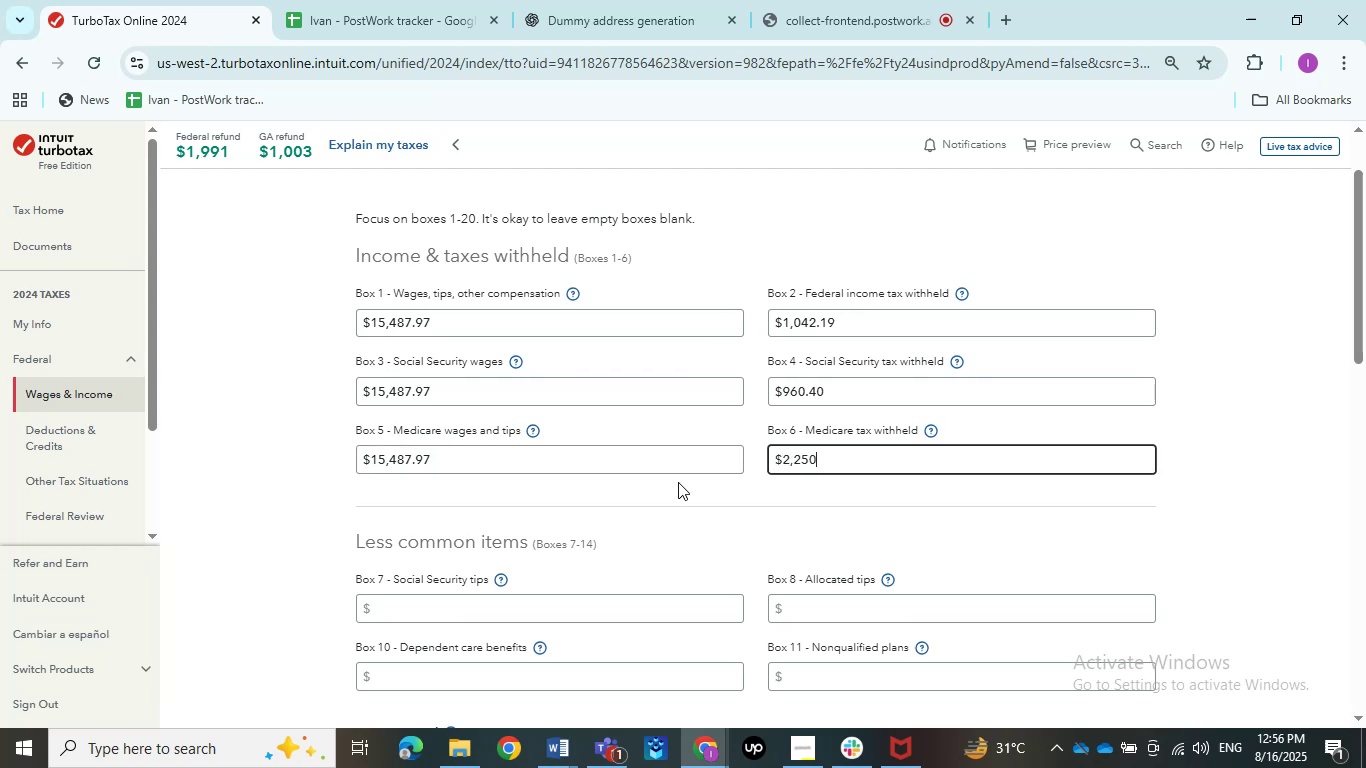 
key(Backspace)
 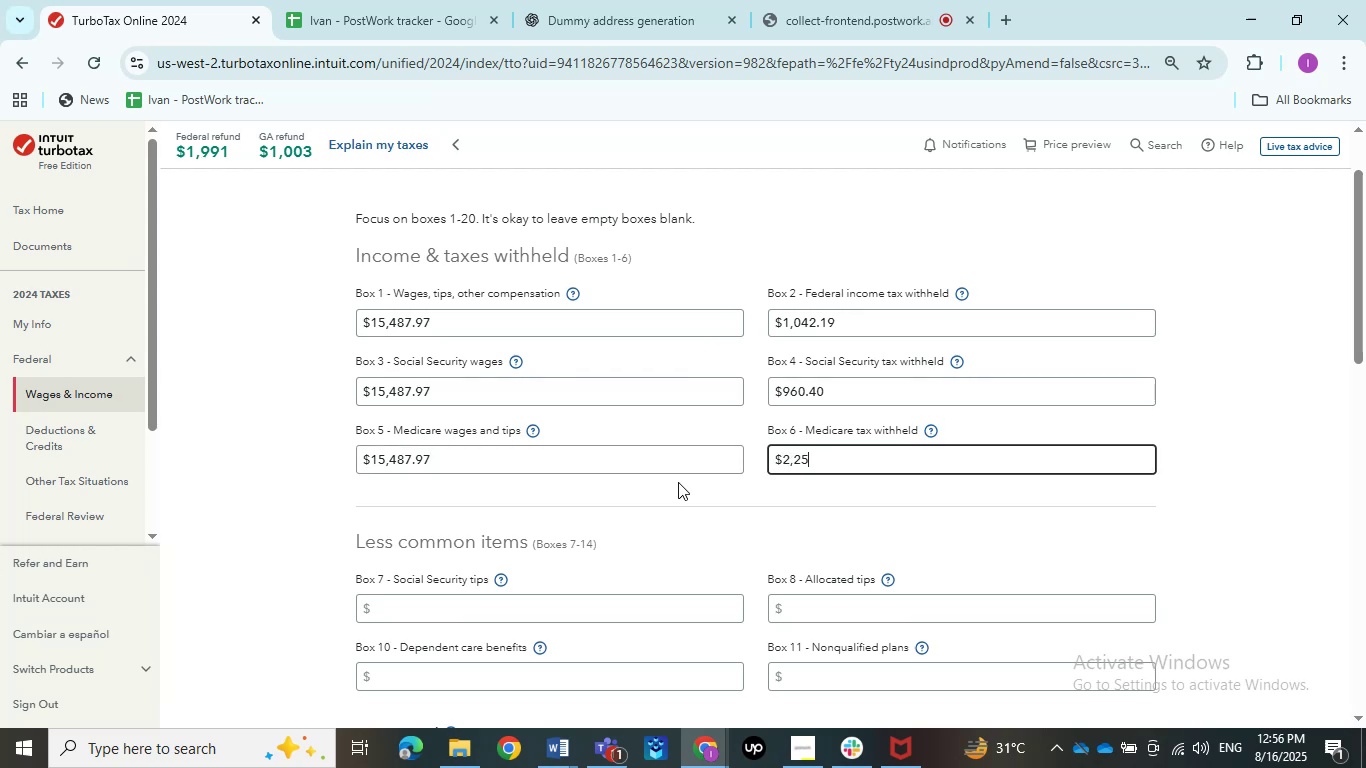 
key(NumpadDecimal)
 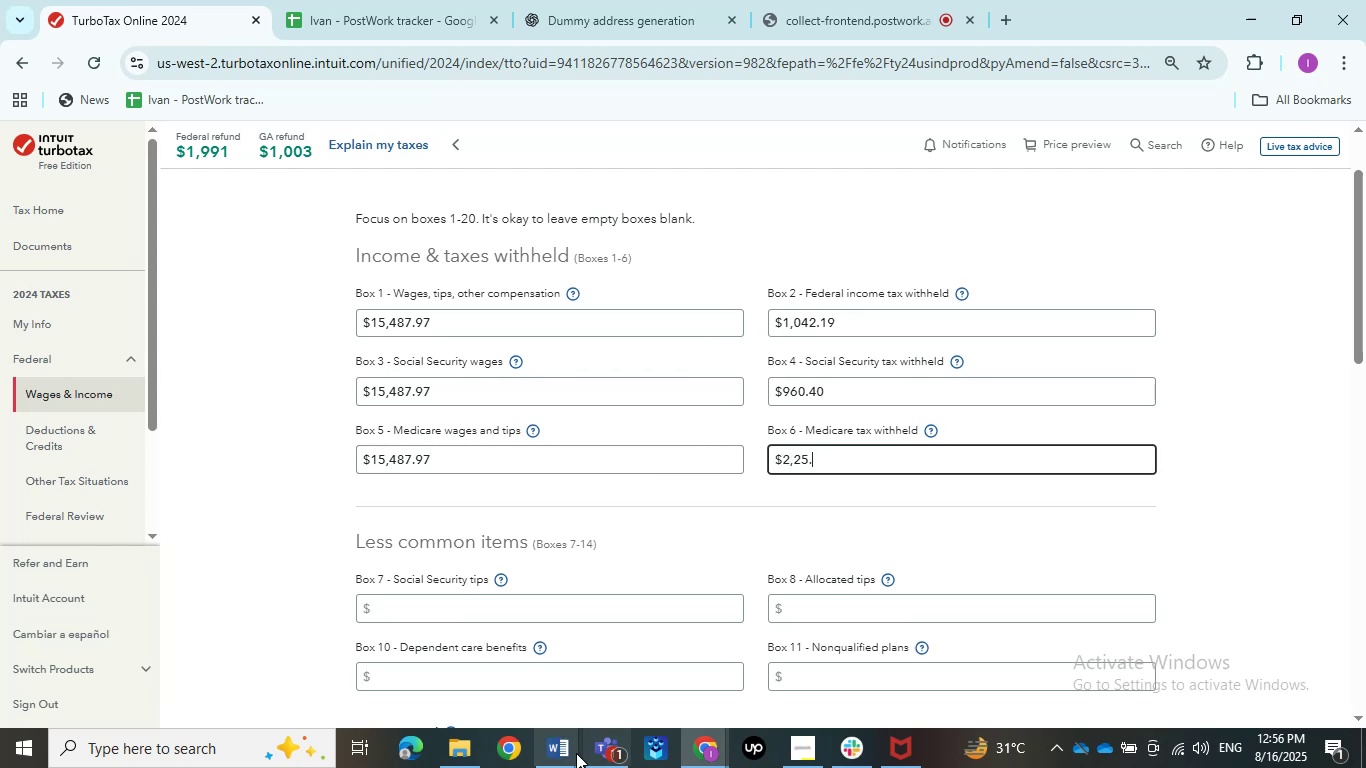 
double_click([512, 704])
 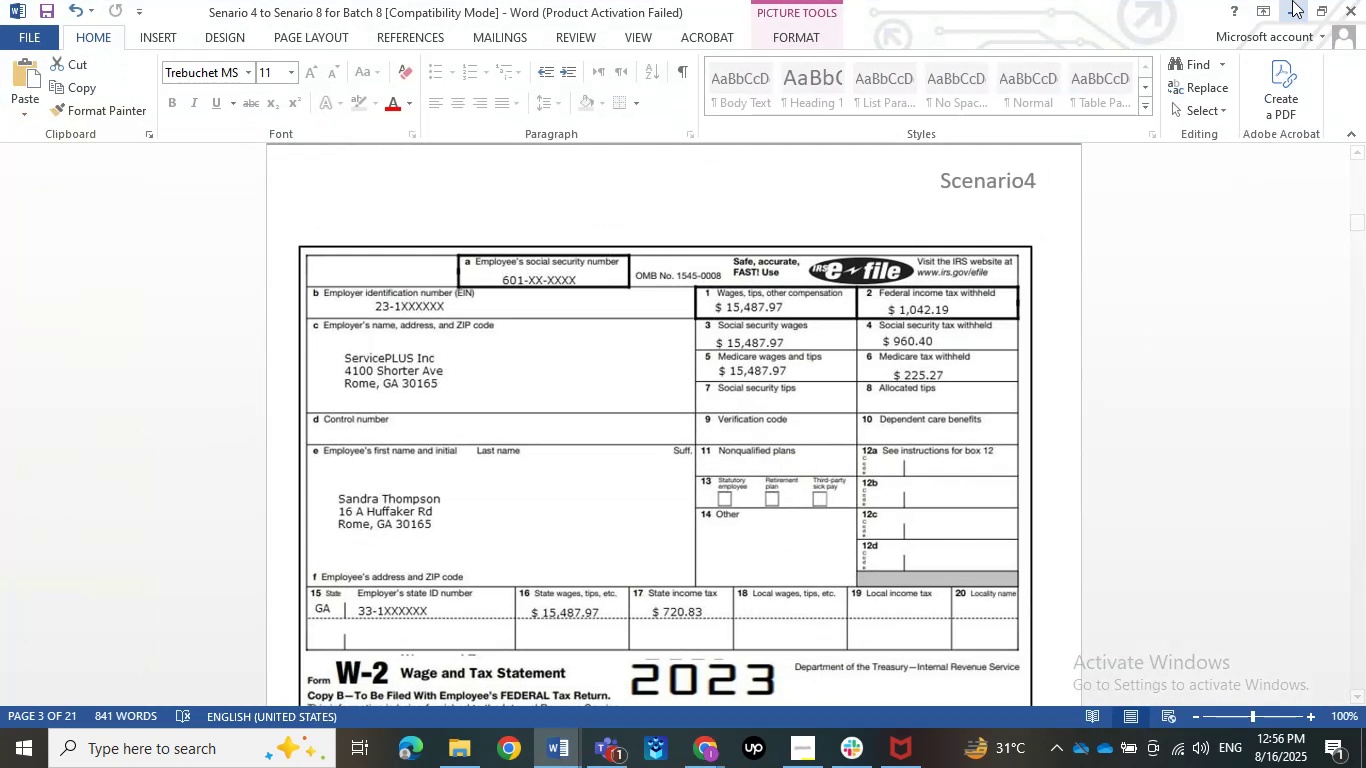 
left_click([1300, 0])
 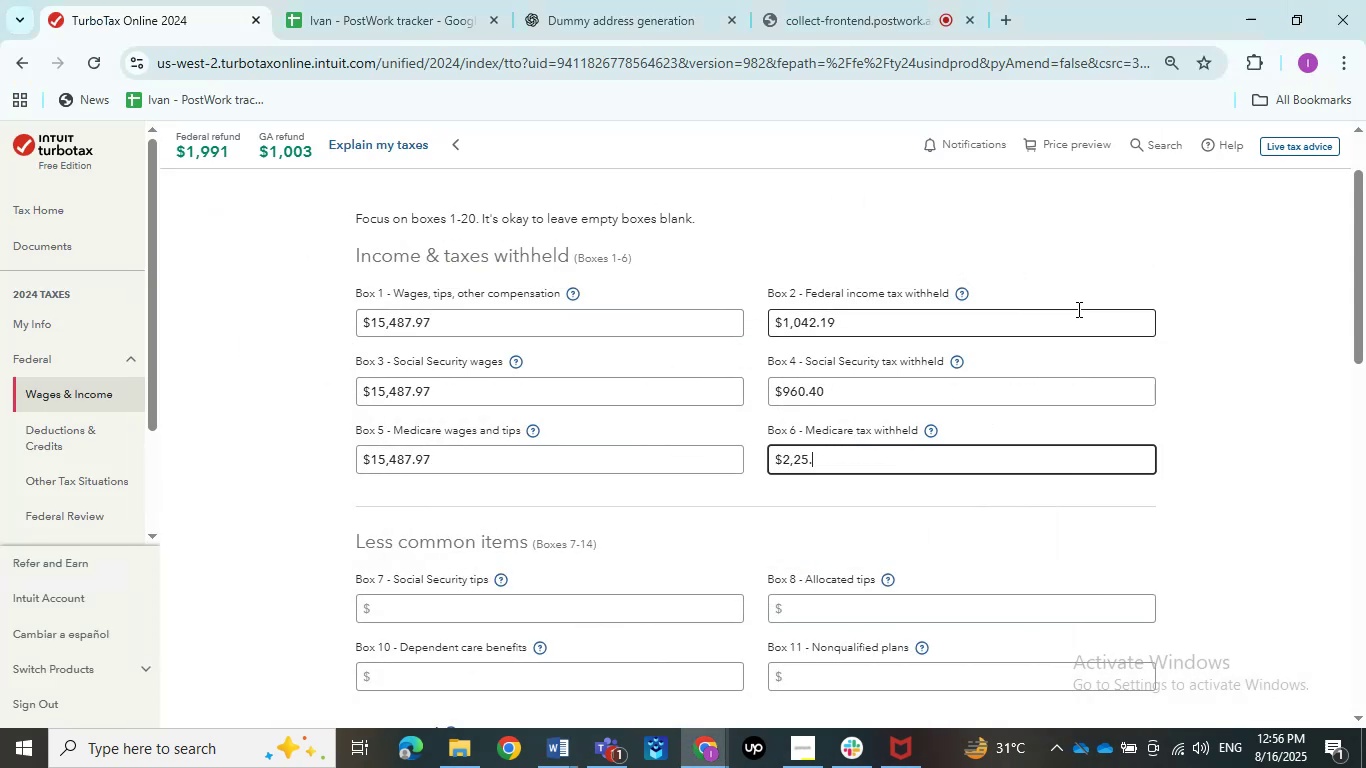 
key(Numpad2)
 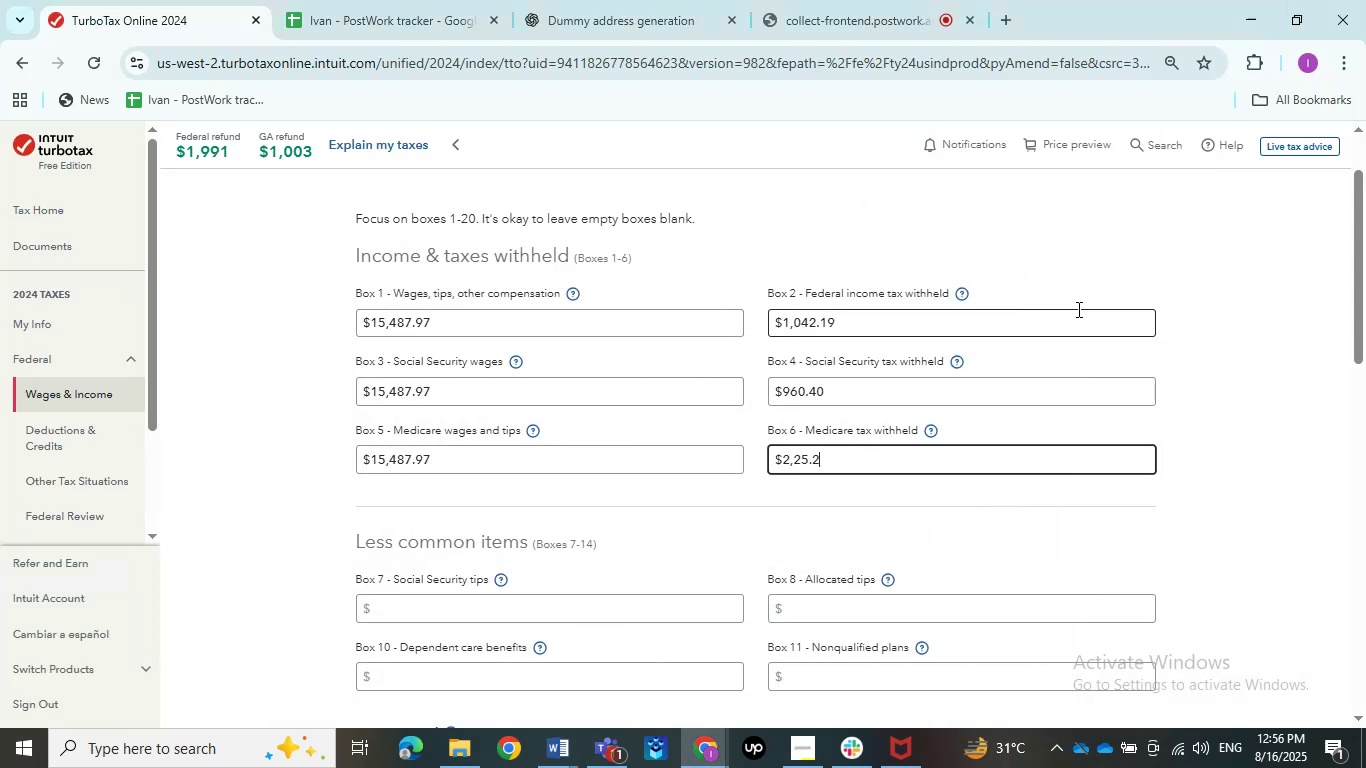 
key(Numpad7)
 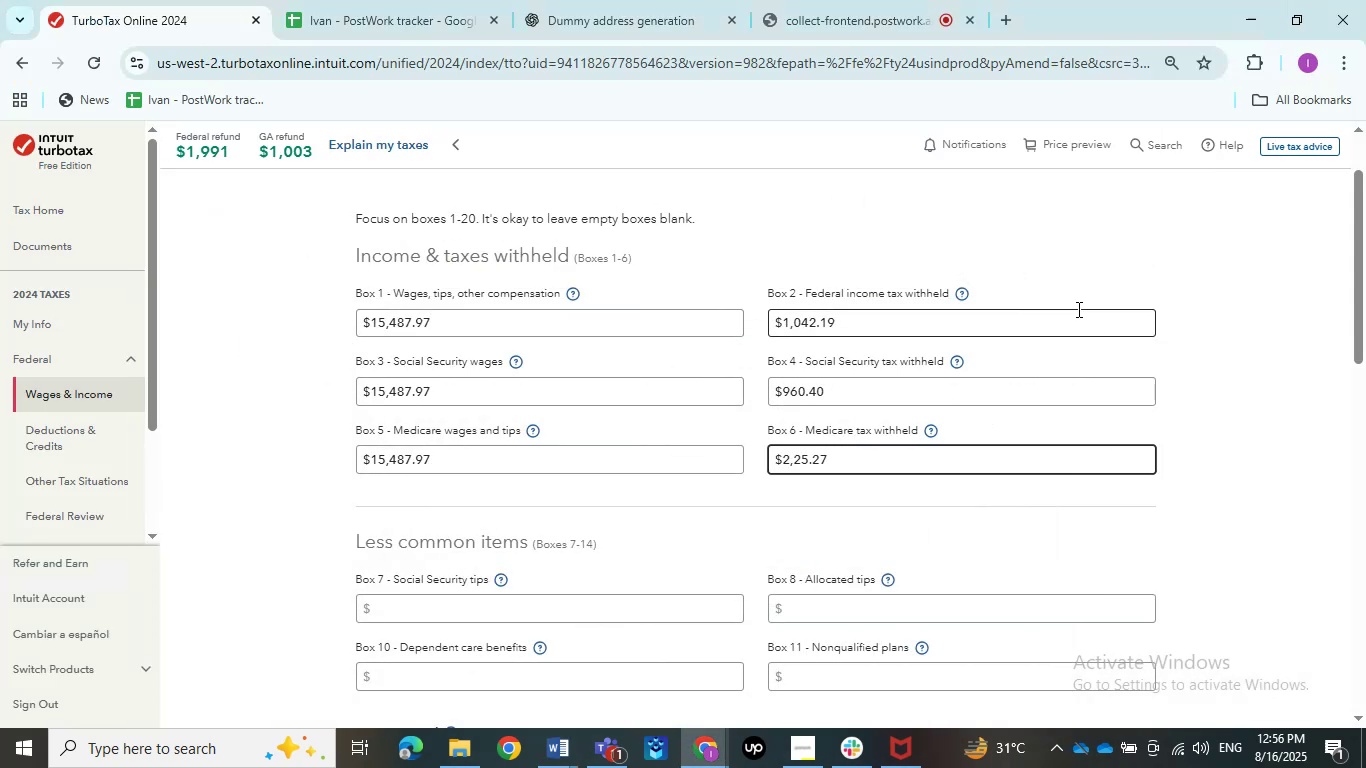 
key(Tab)
 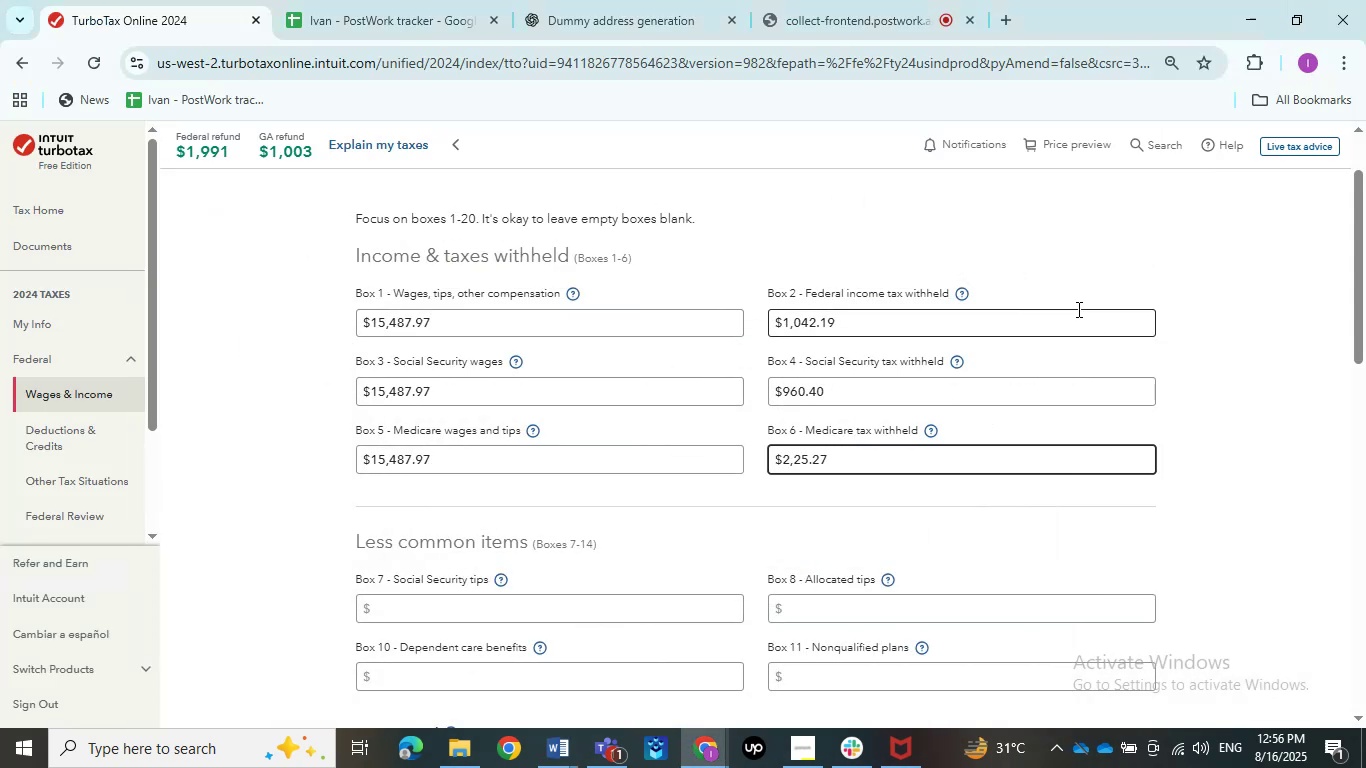 
key(Tab)
 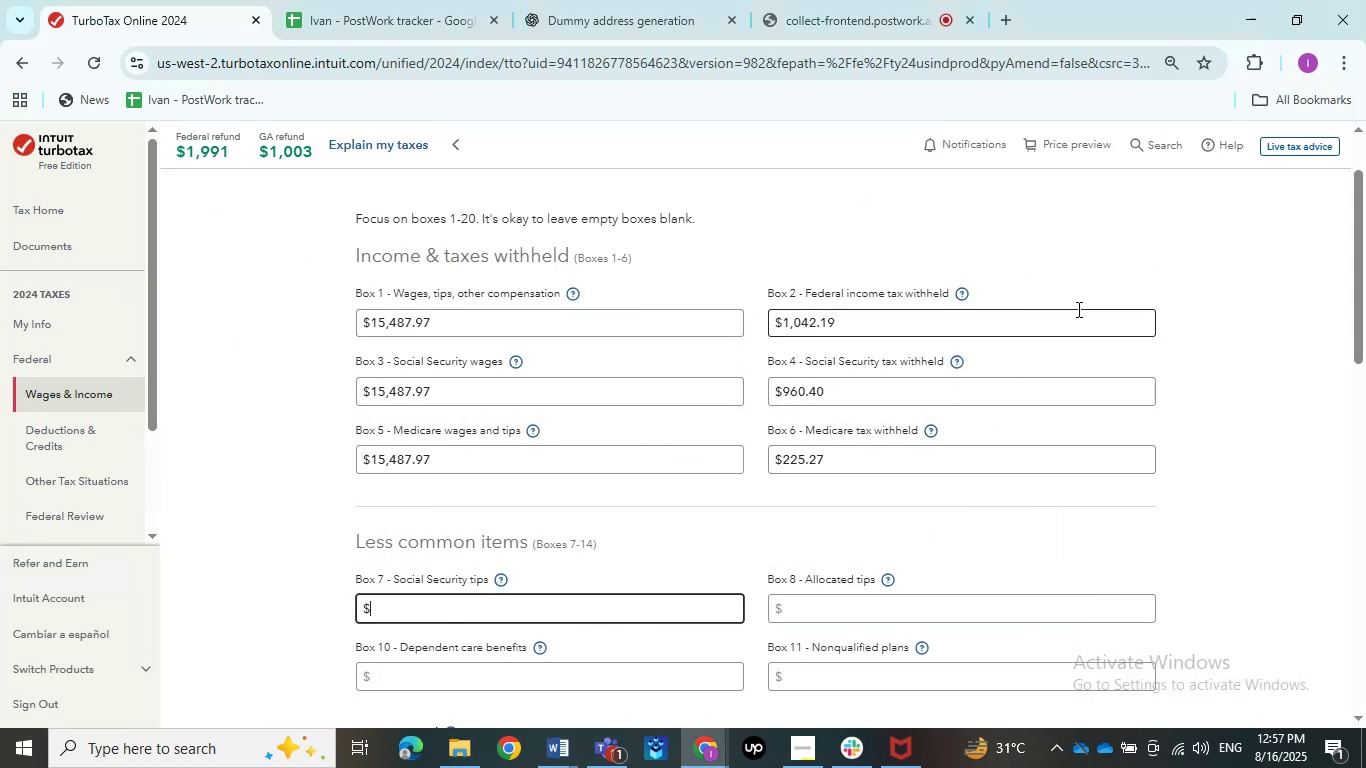 
scroll: coordinate [751, 628], scroll_direction: down, amount: 3.0
 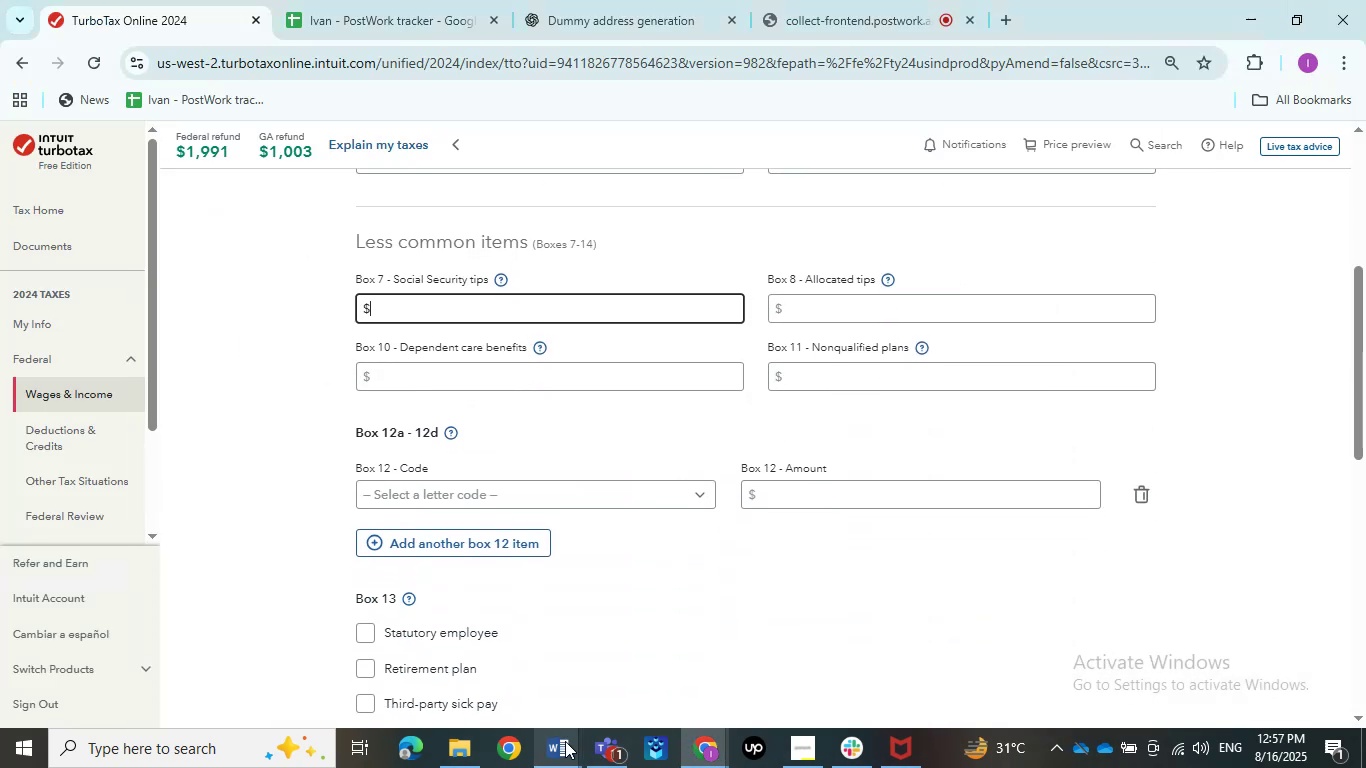 
double_click([427, 647])
 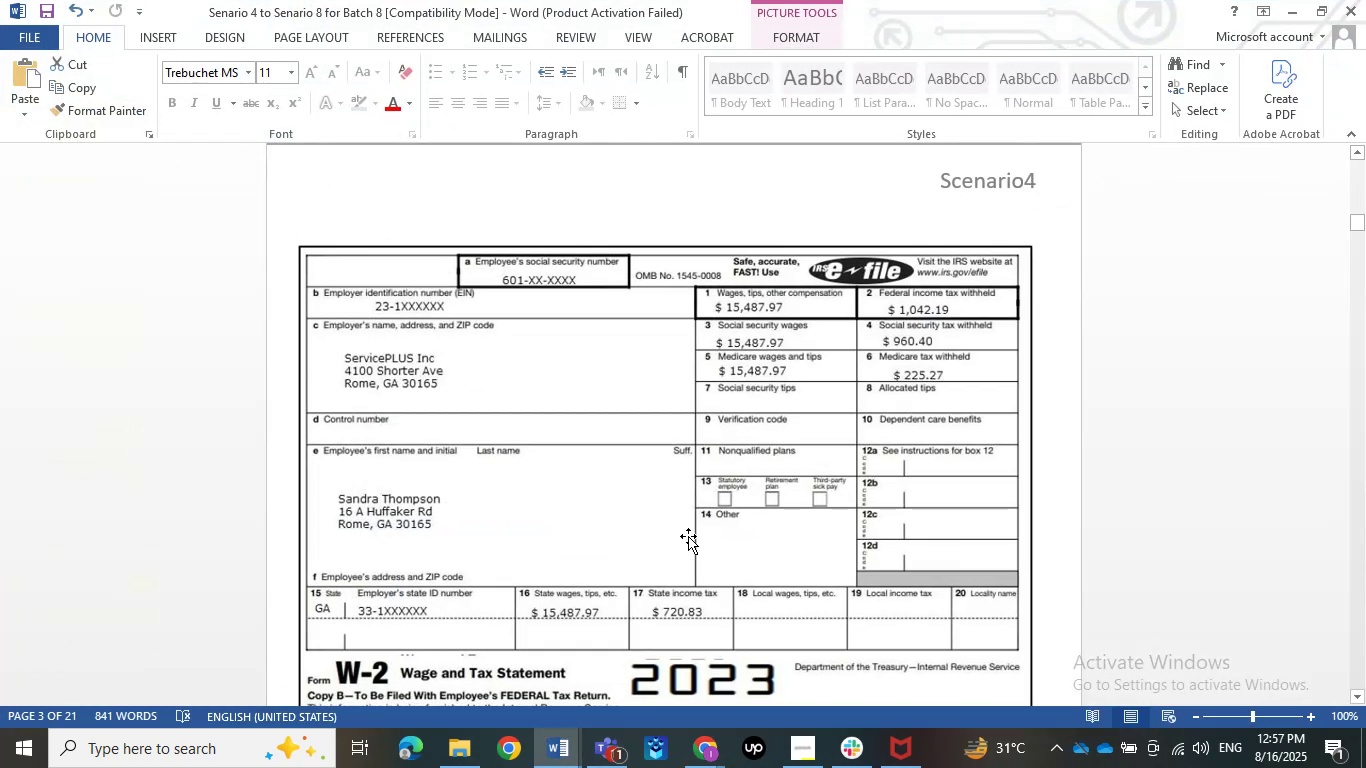 
scroll: coordinate [879, 492], scroll_direction: down, amount: 3.0
 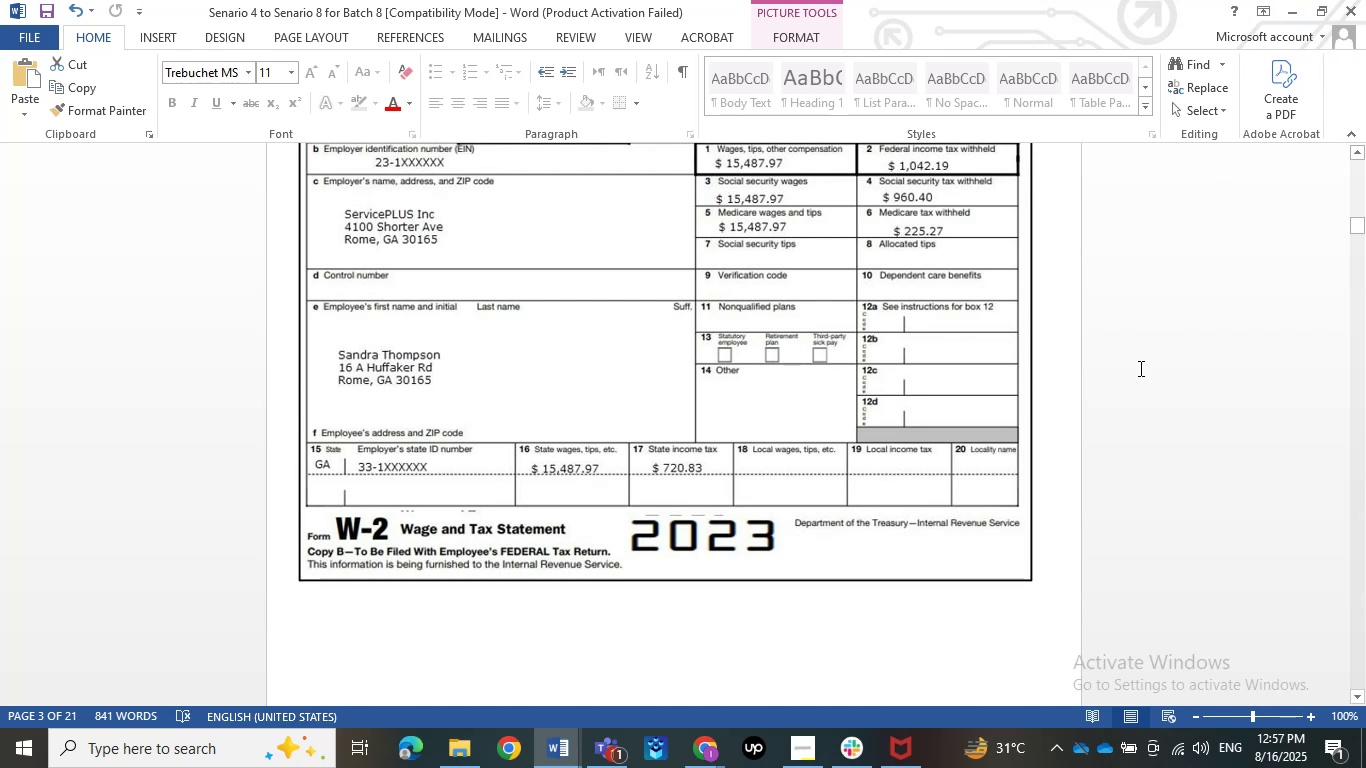 
wait(10.36)
 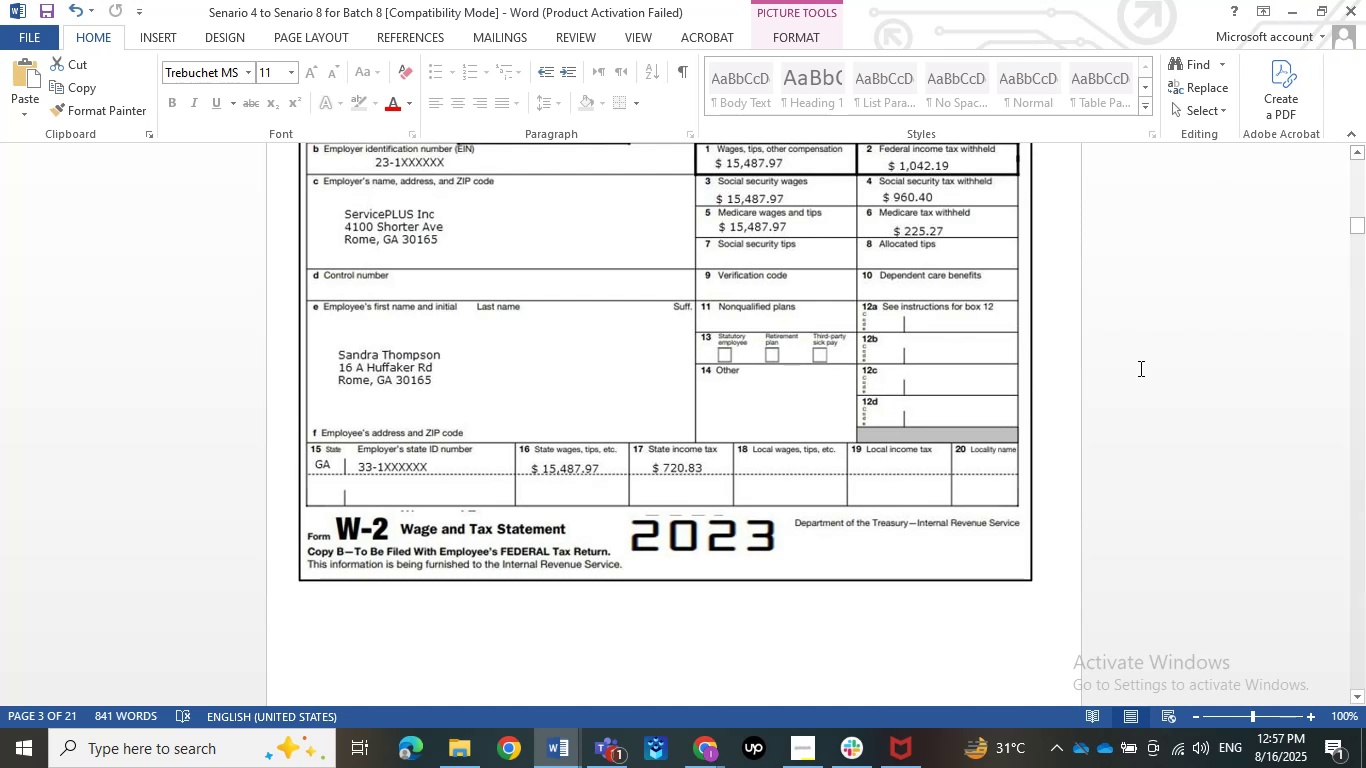 
left_click([1300, 11])
 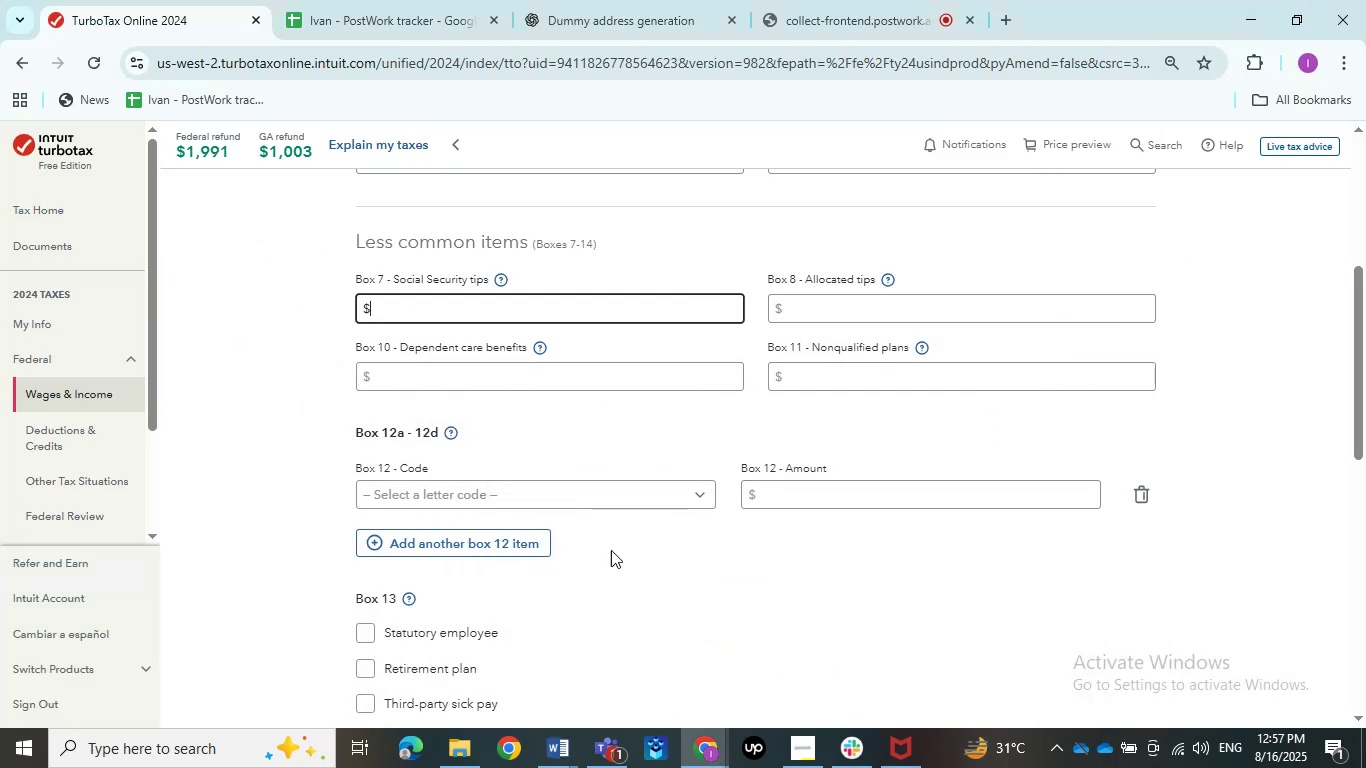 
scroll: coordinate [592, 479], scroll_direction: down, amount: 6.0
 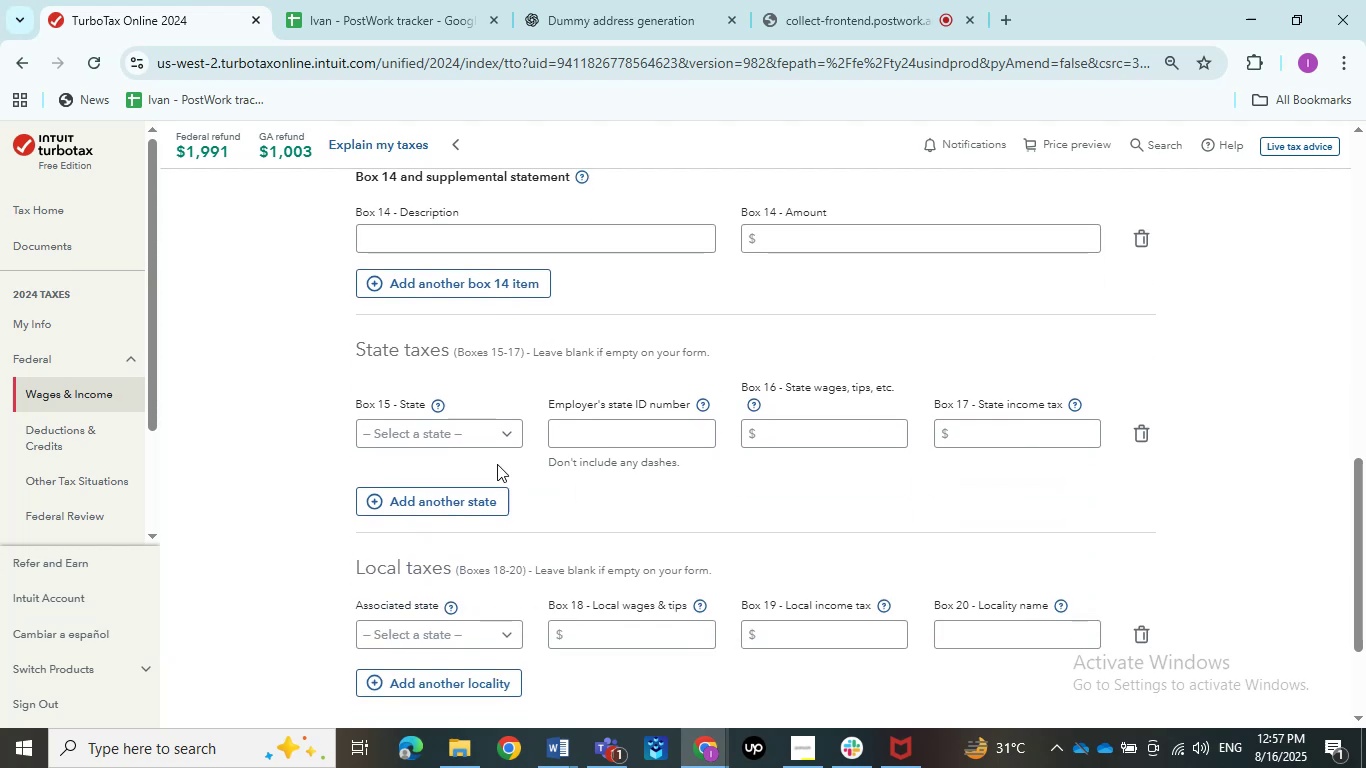 
left_click([472, 439])
 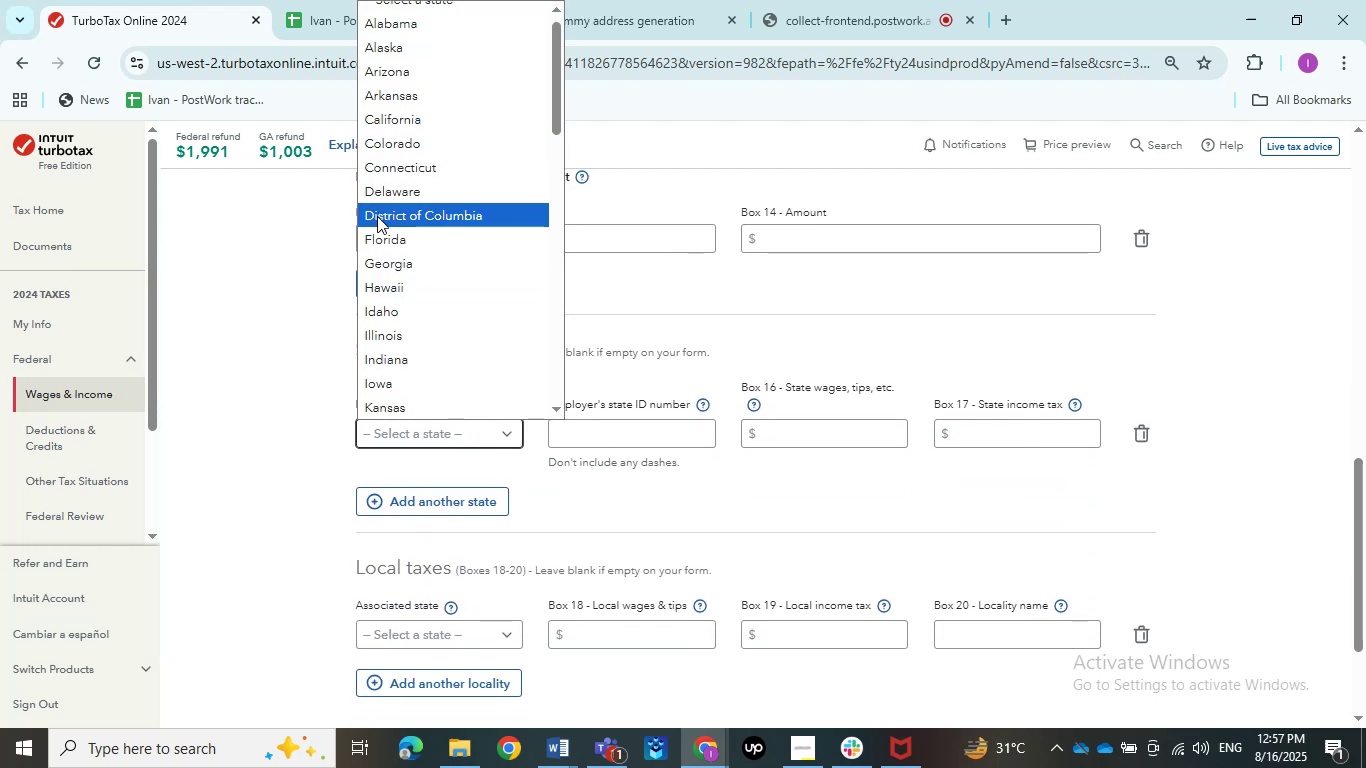 
left_click([375, 254])
 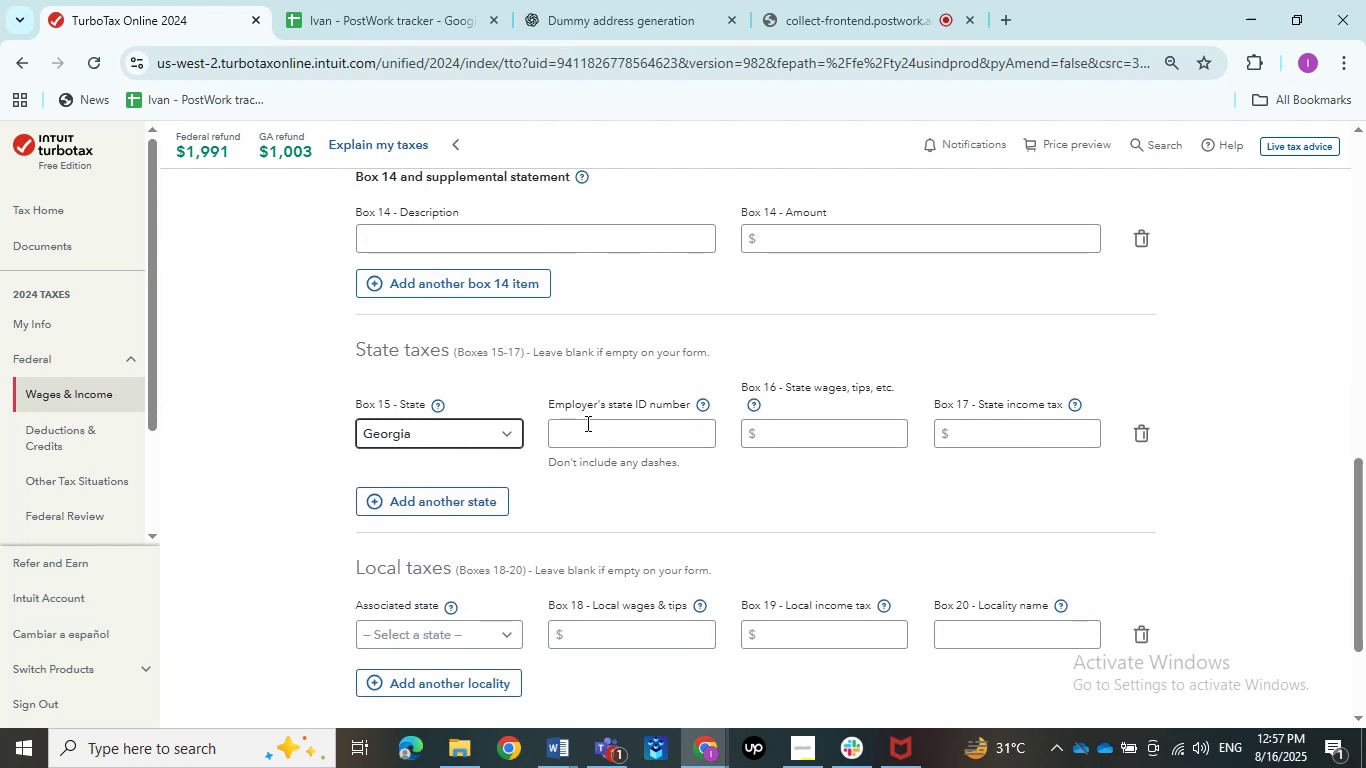 
left_click([588, 425])
 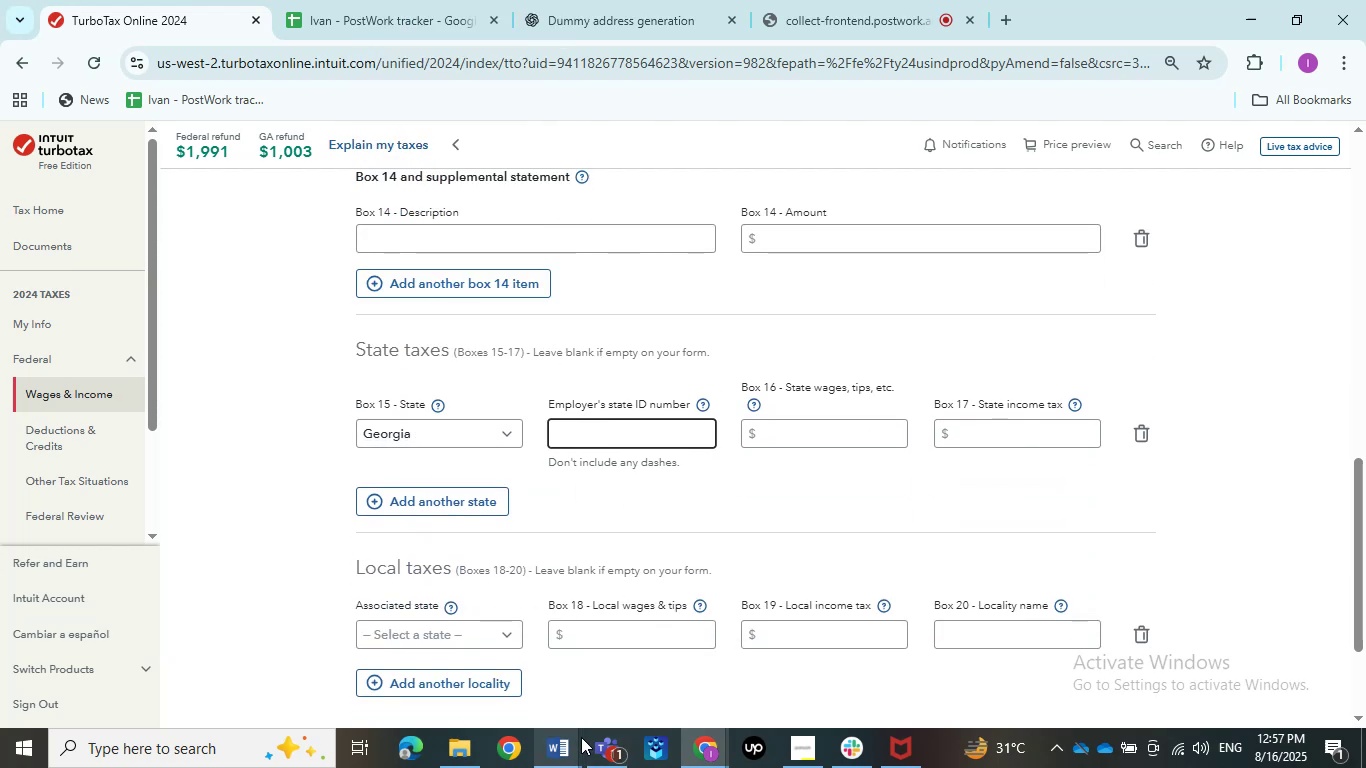 
left_click([564, 741])
 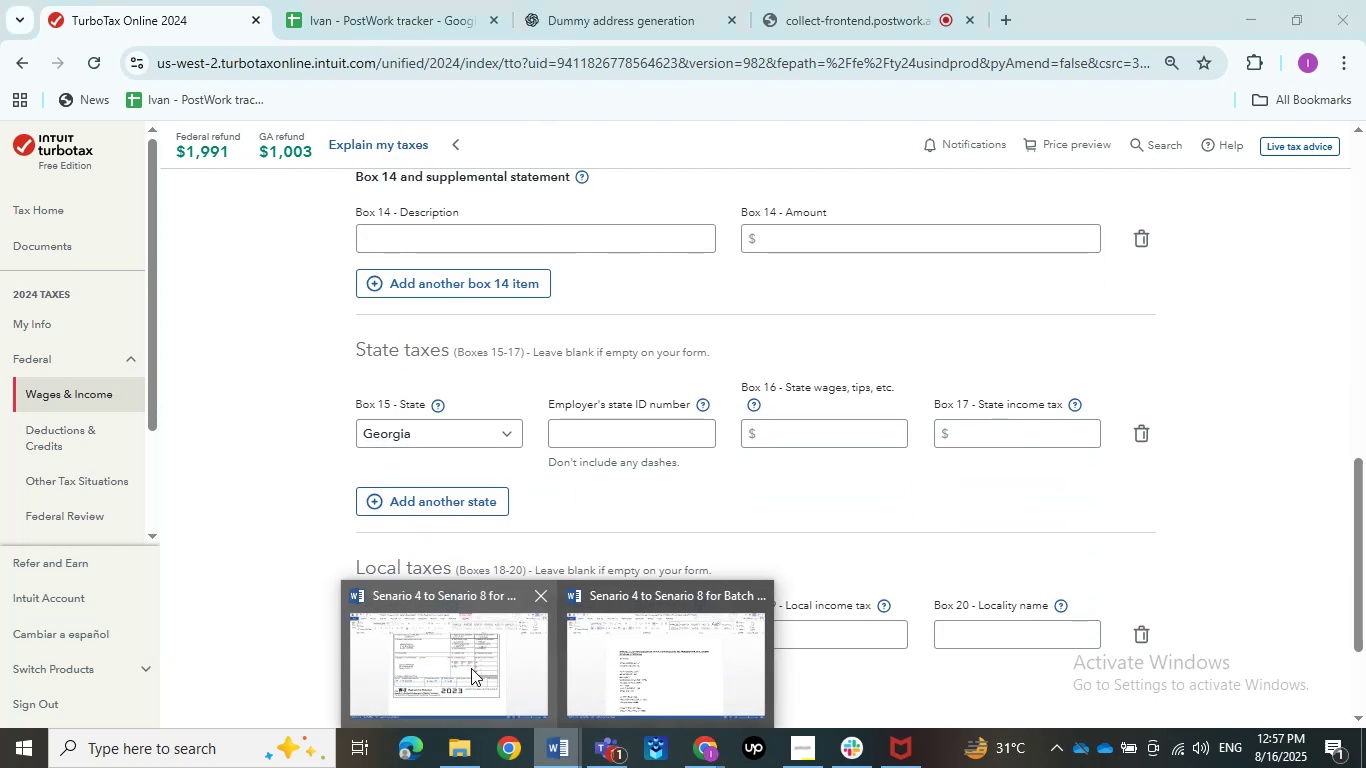 
left_click_drag(start_coordinate=[493, 679], to_coordinate=[498, 664])
 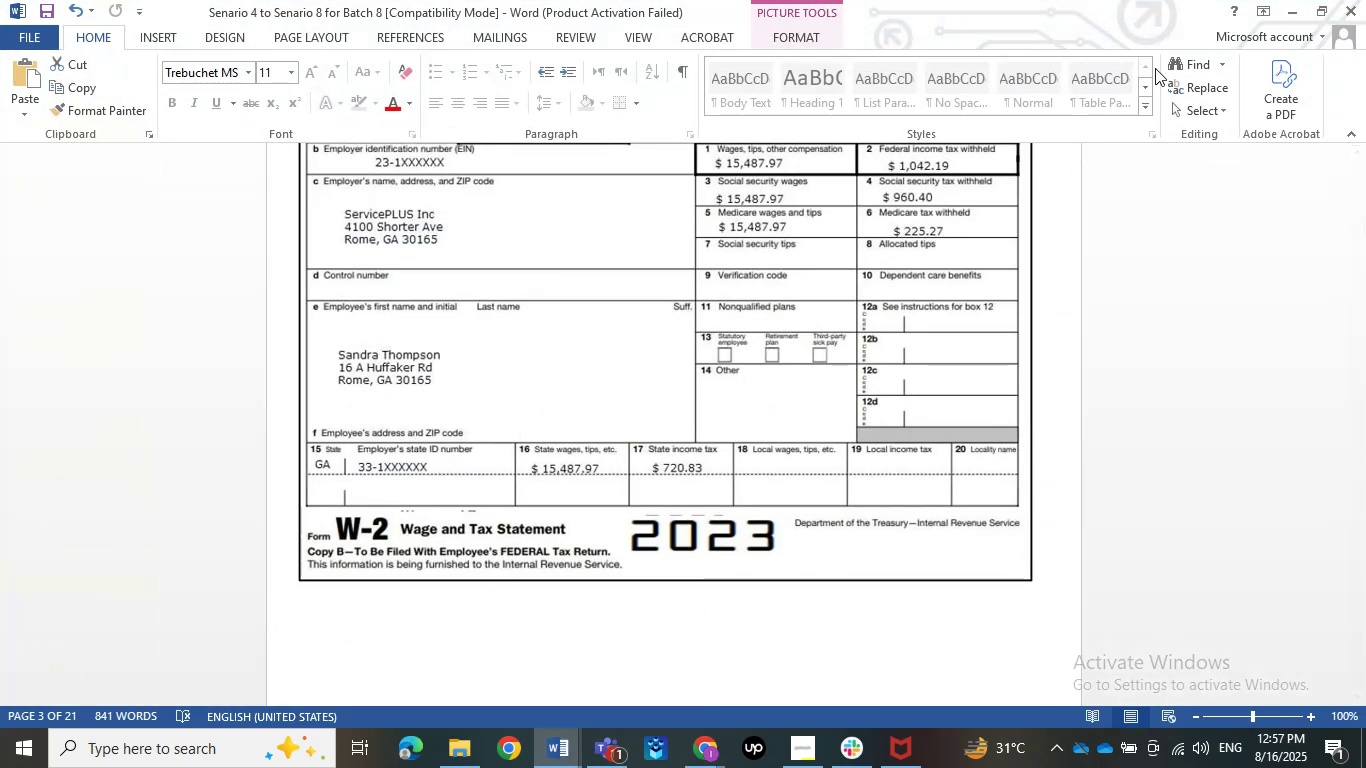 
left_click([1285, 12])
 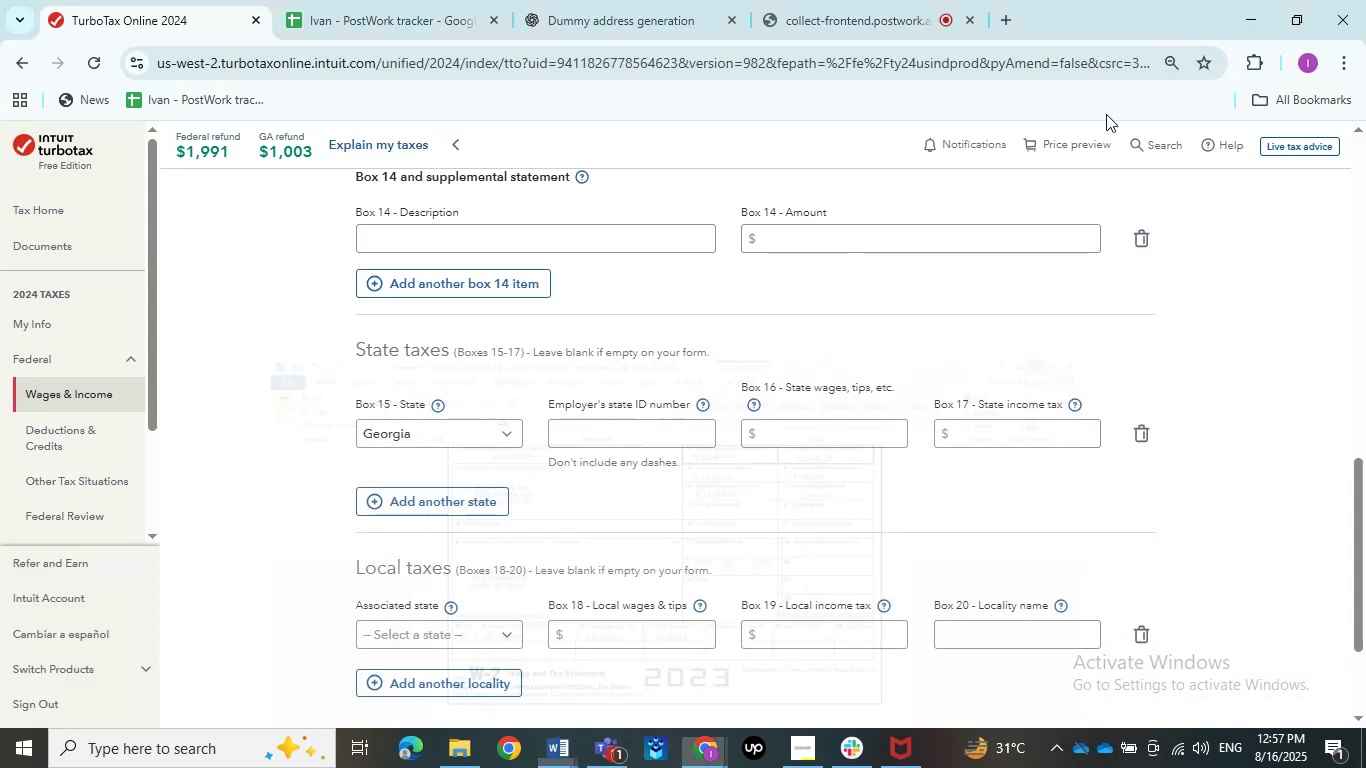 
scroll: coordinate [794, 460], scroll_direction: up, amount: 6.0
 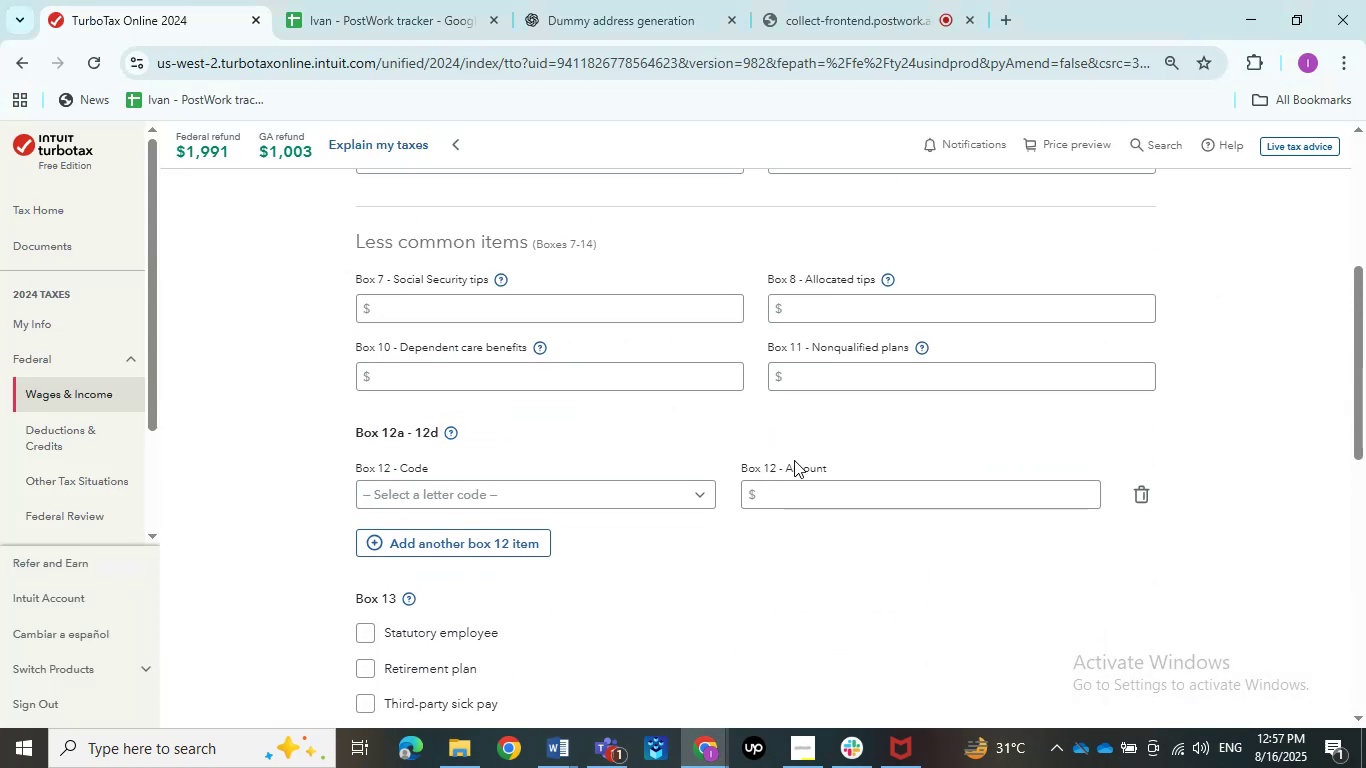 
scroll: coordinate [794, 460], scroll_direction: down, amount: 7.0
 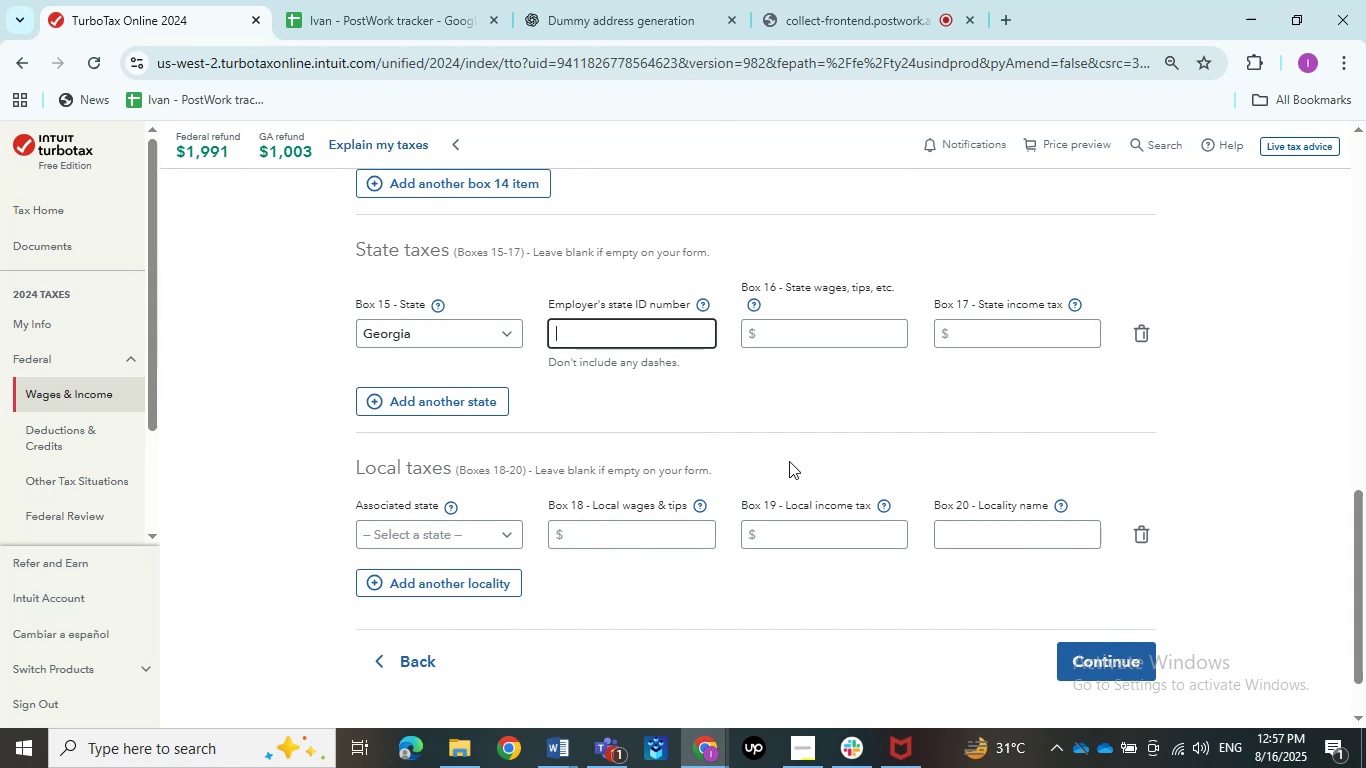 
type(231)
 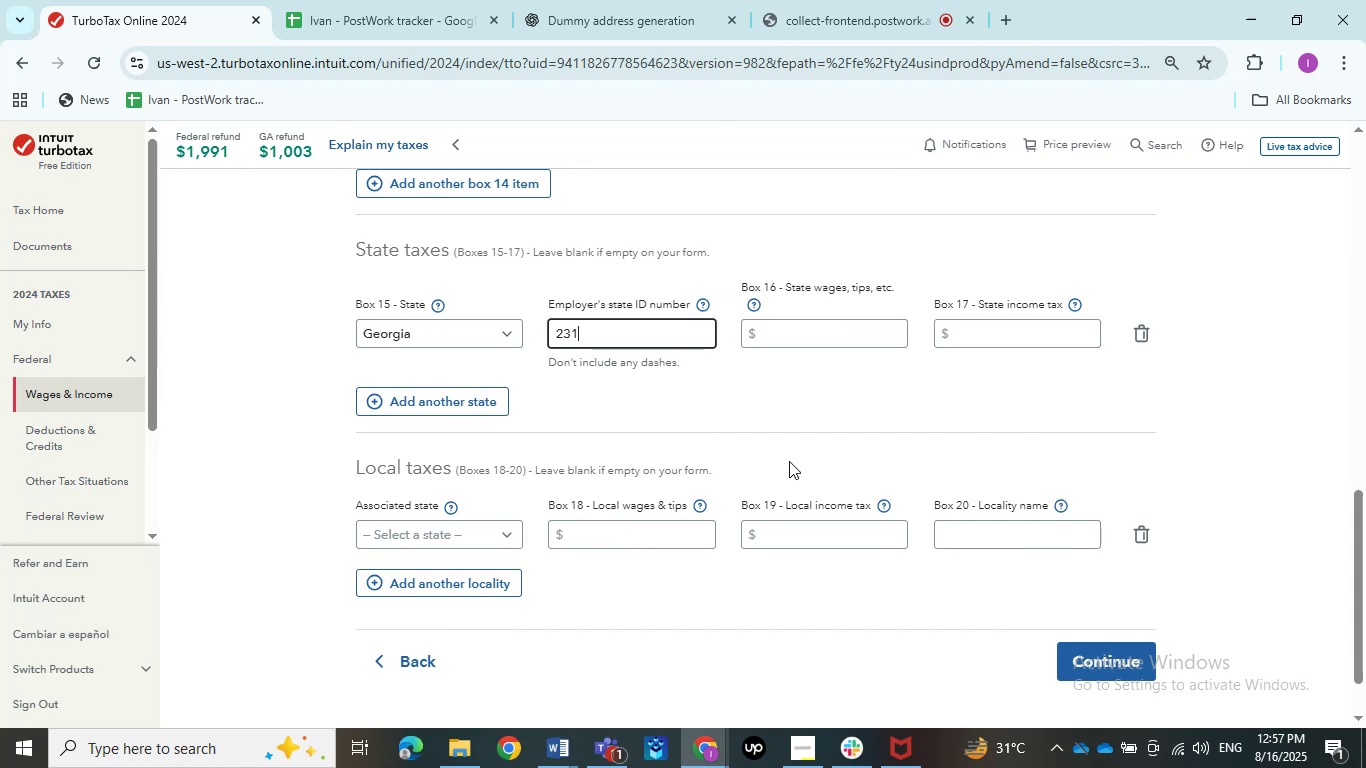 
scroll: coordinate [789, 461], scroll_direction: down, amount: 1.0
 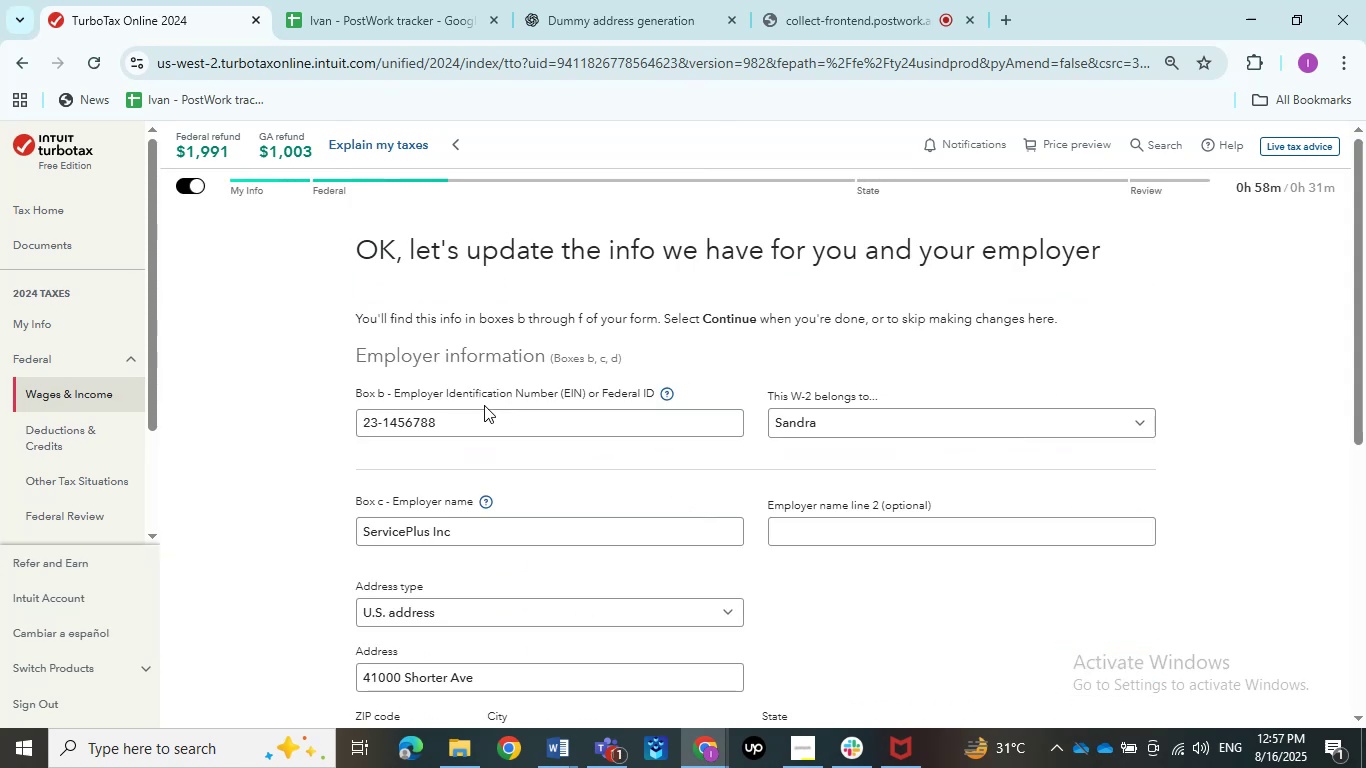 
left_click_drag(start_coordinate=[469, 430], to_coordinate=[170, 407])
 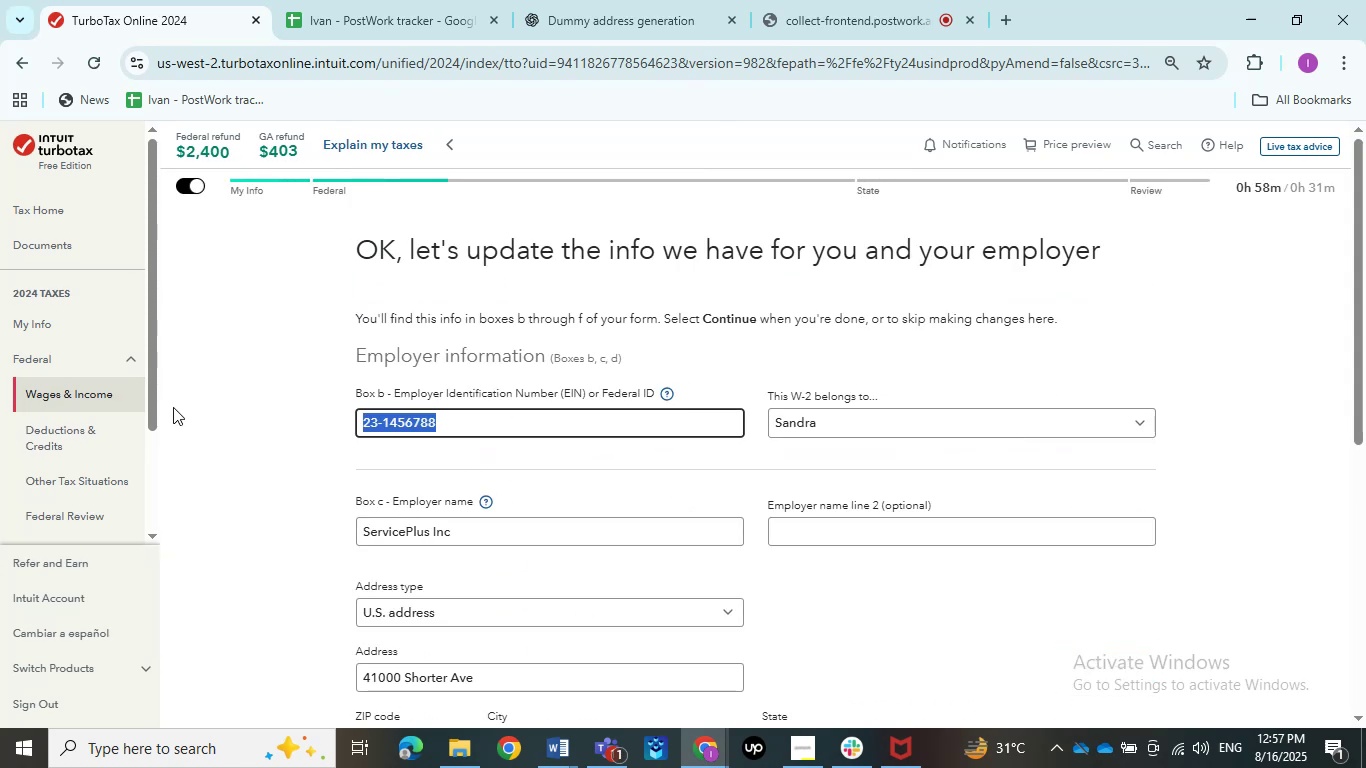 
key(Control+C)
 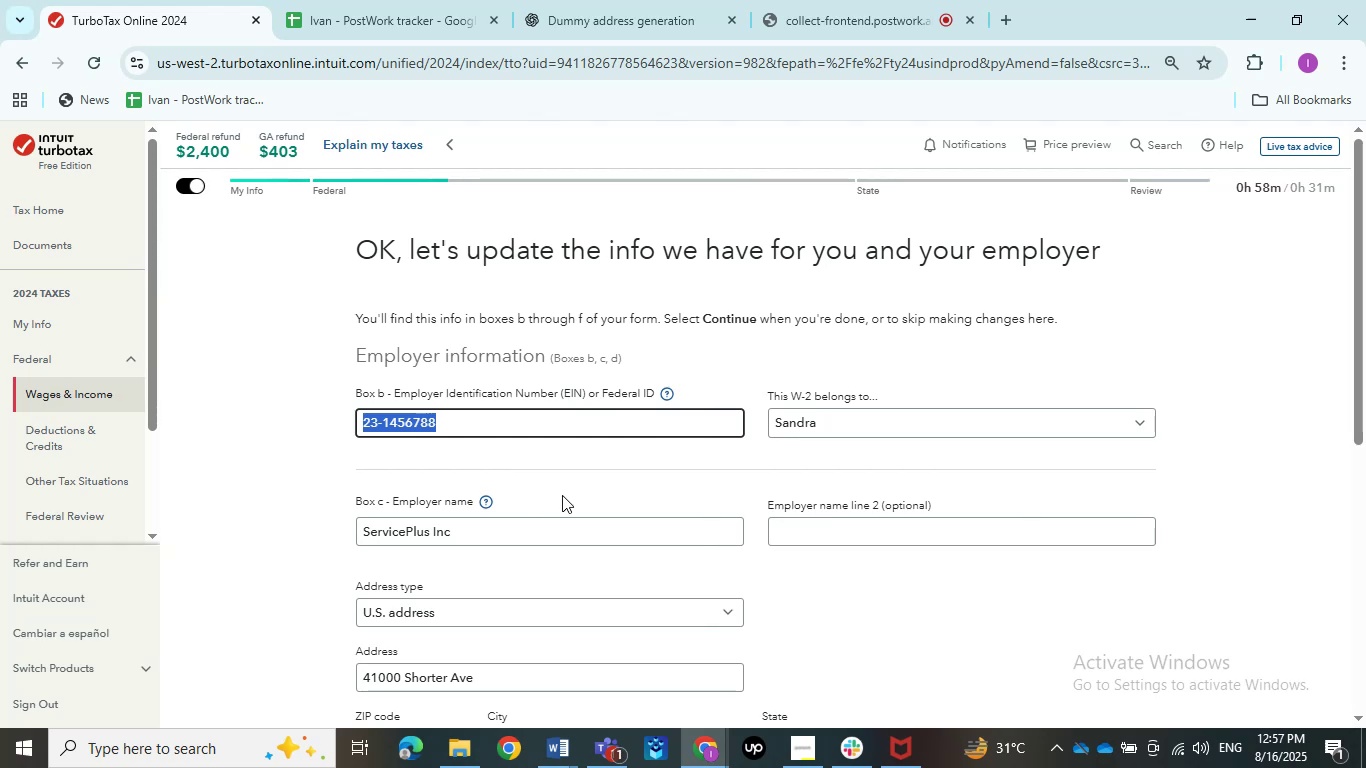 
scroll: coordinate [566, 497], scroll_direction: down, amount: 6.0
 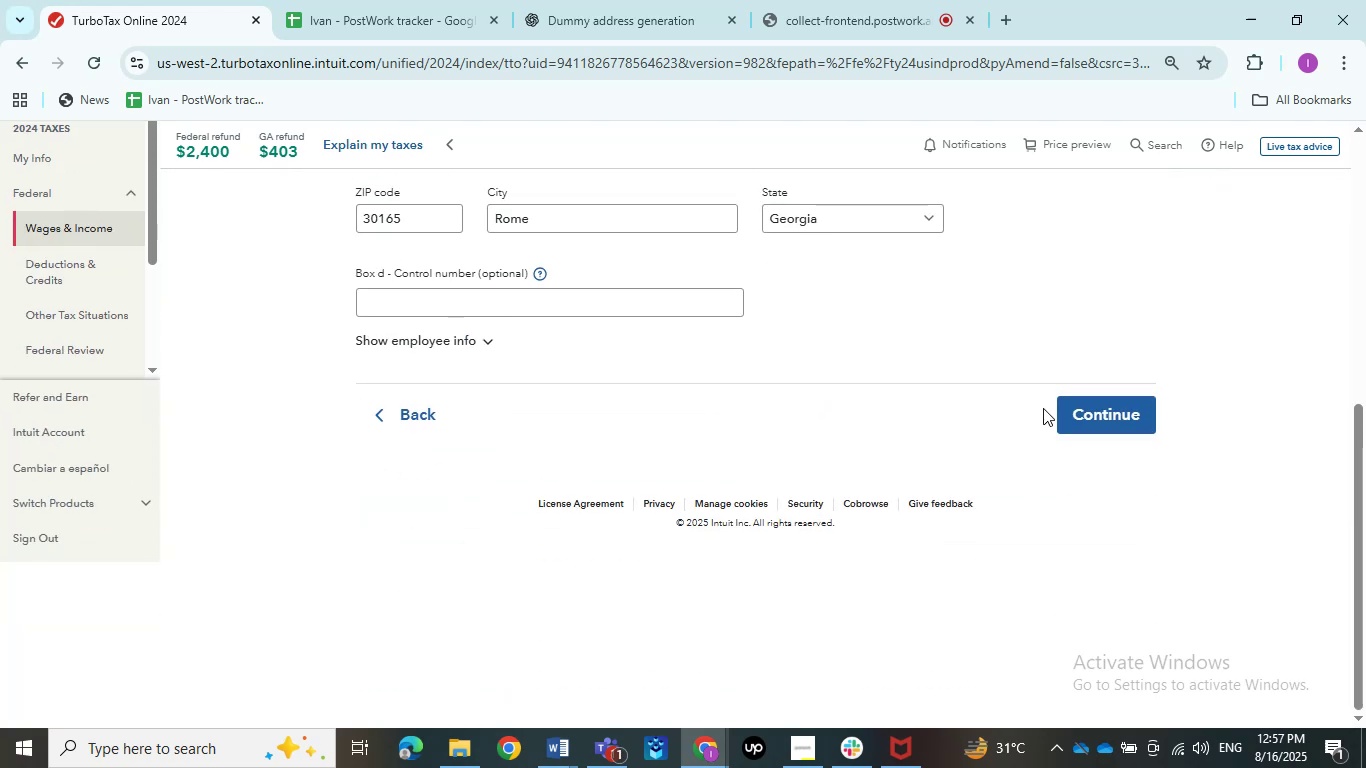 
left_click([1078, 407])
 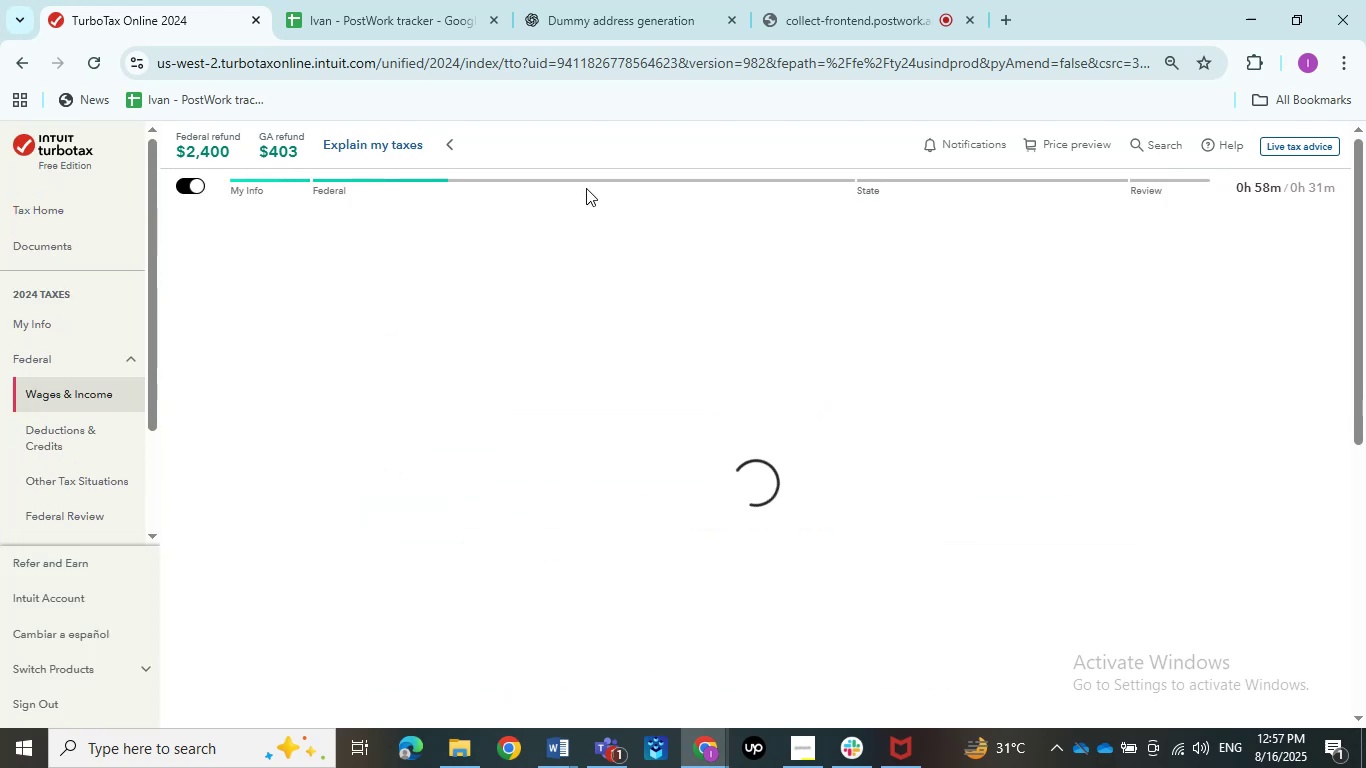 
scroll: coordinate [537, 363], scroll_direction: down, amount: 12.0
 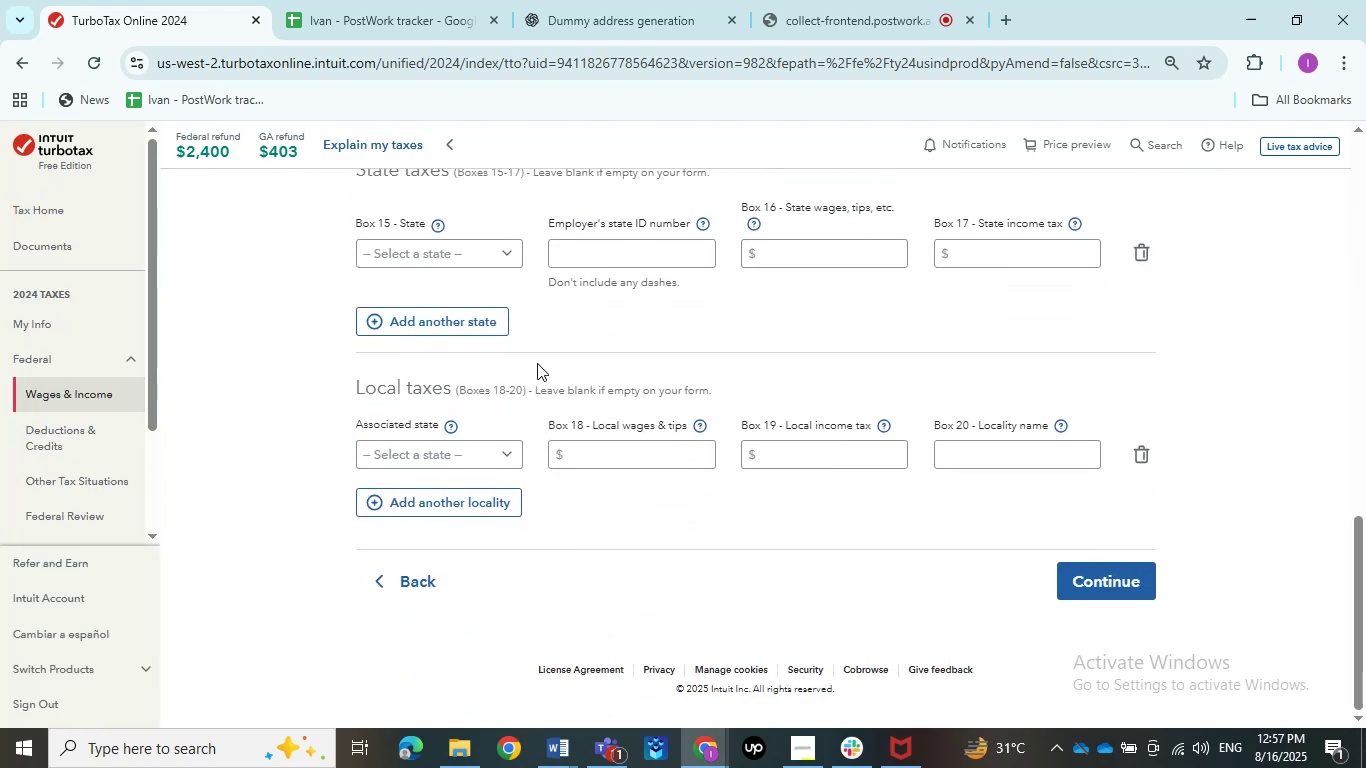 
scroll: coordinate [537, 363], scroll_direction: up, amount: 1.0
 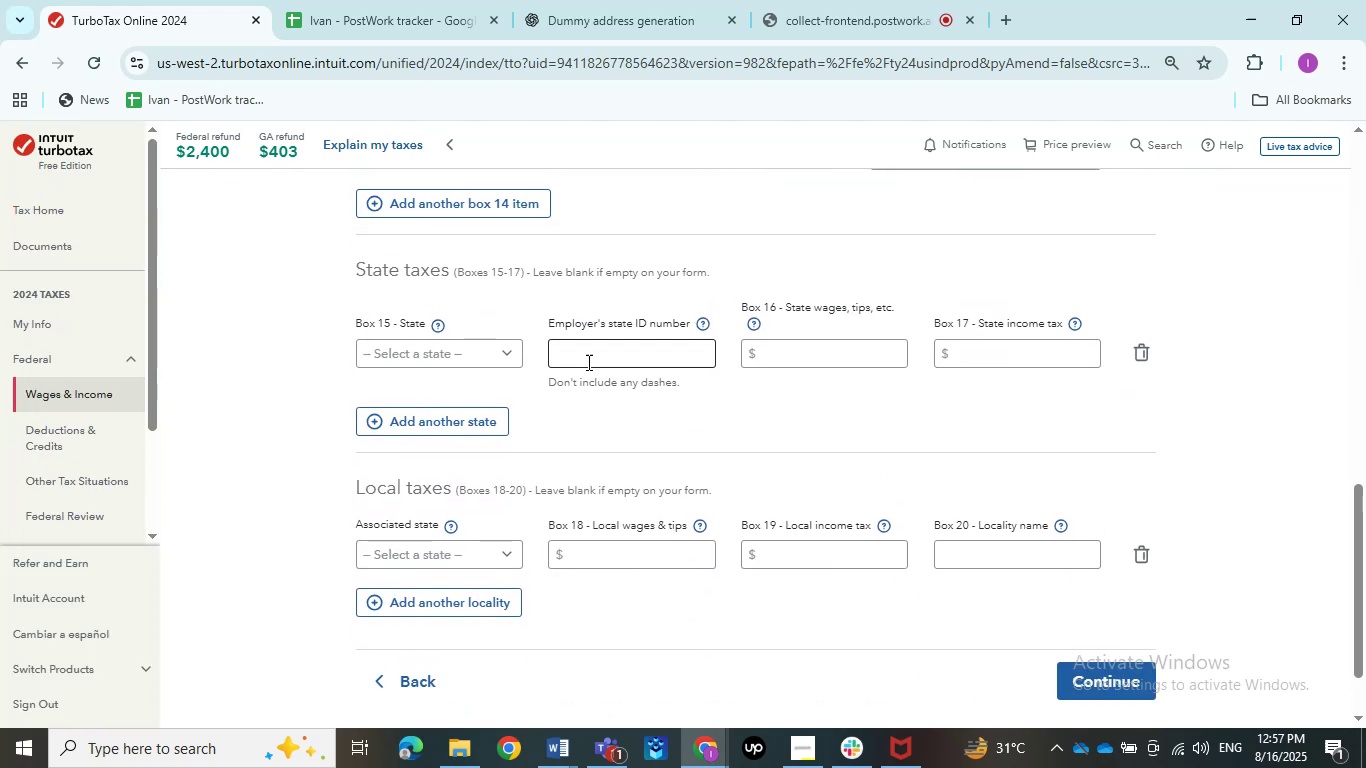 
left_click([587, 362])
 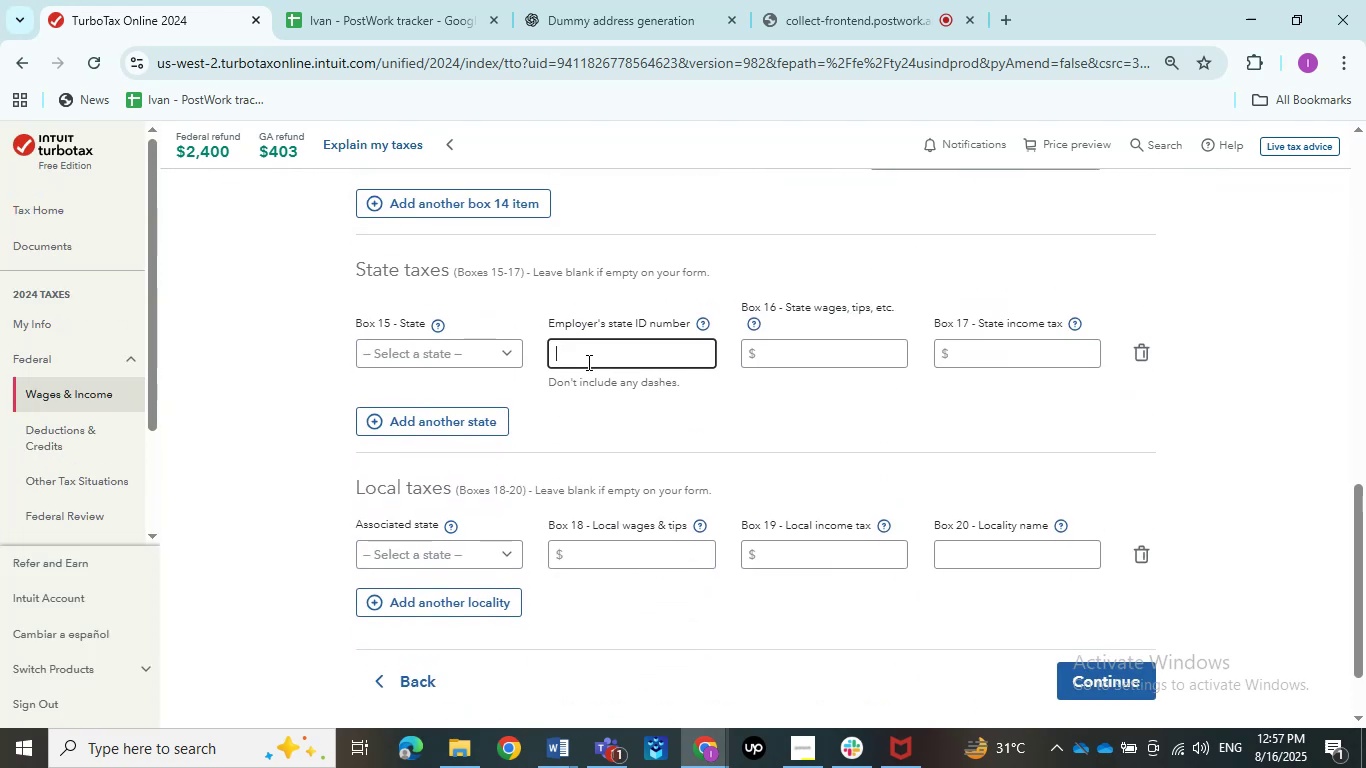 
key(Control+V)
 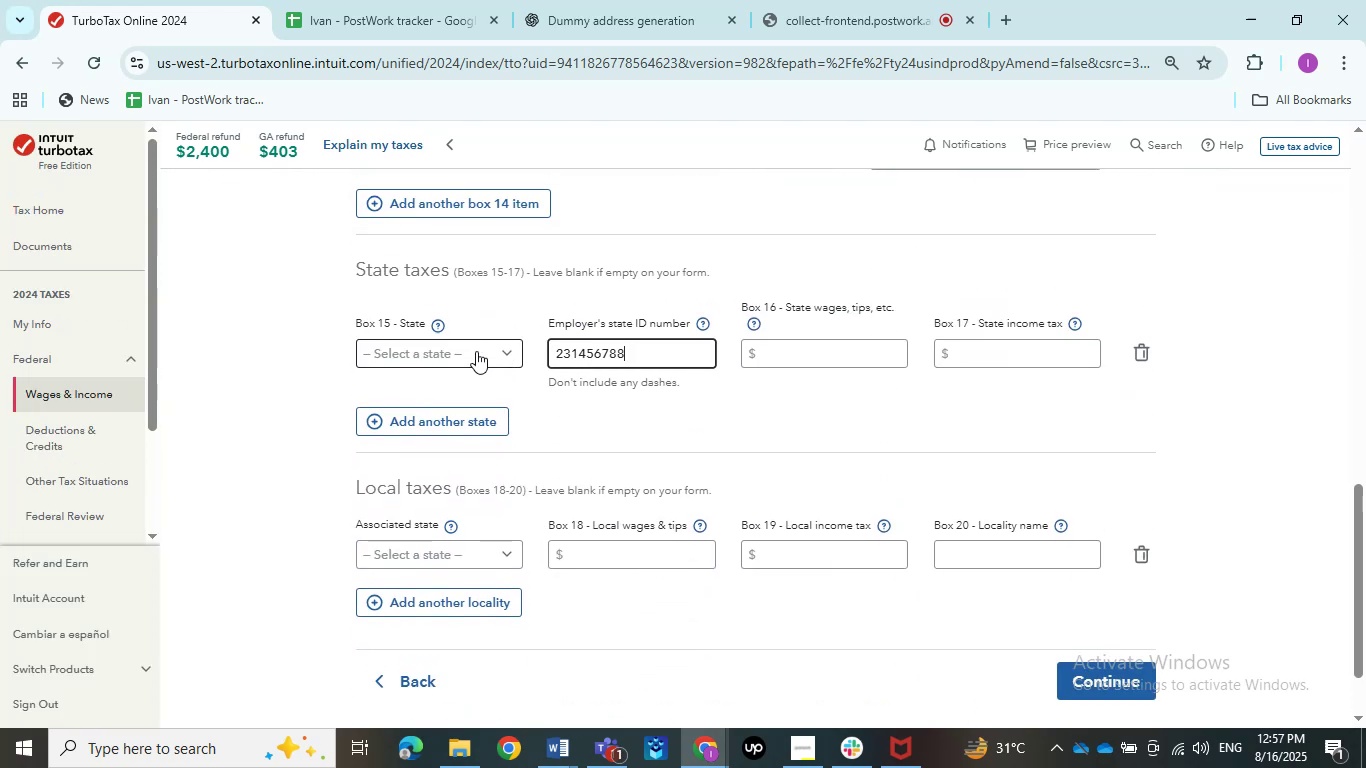 
left_click([439, 344])
 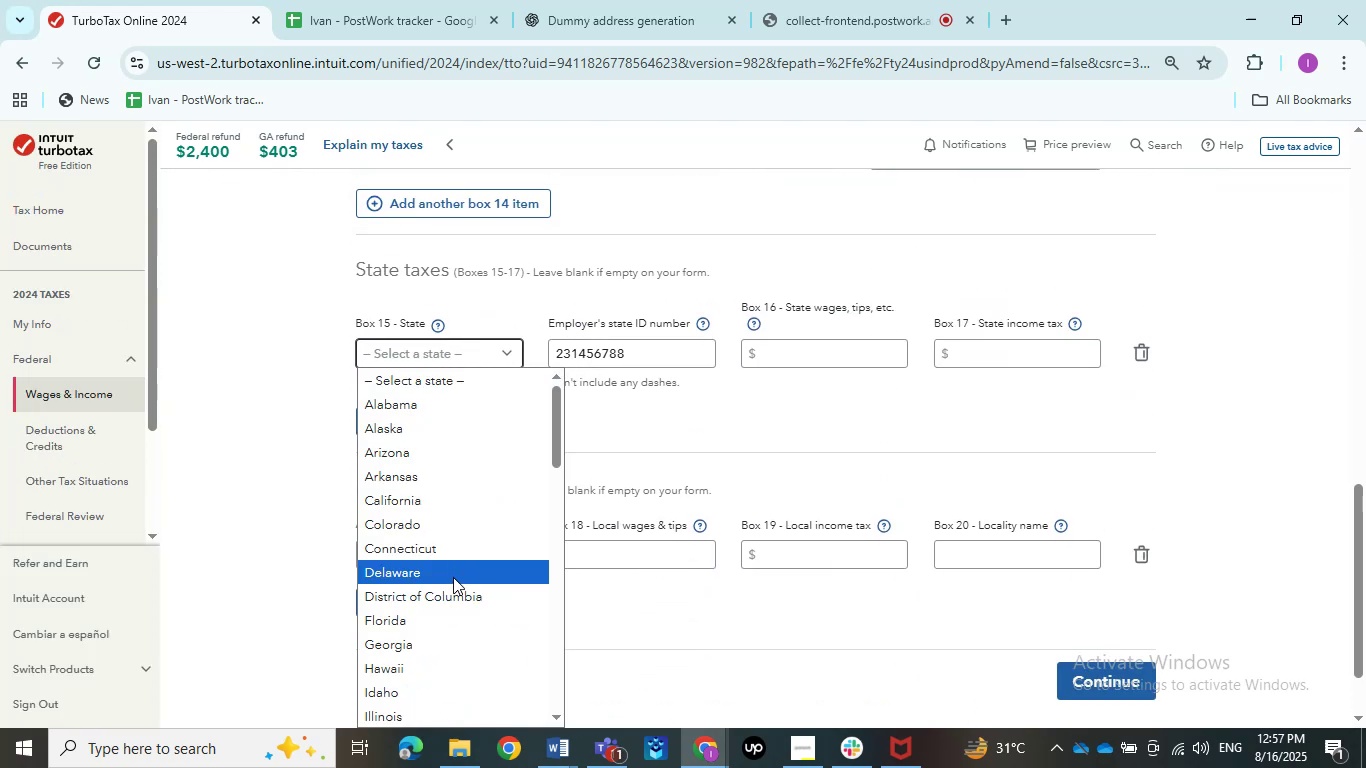 
left_click([431, 633])
 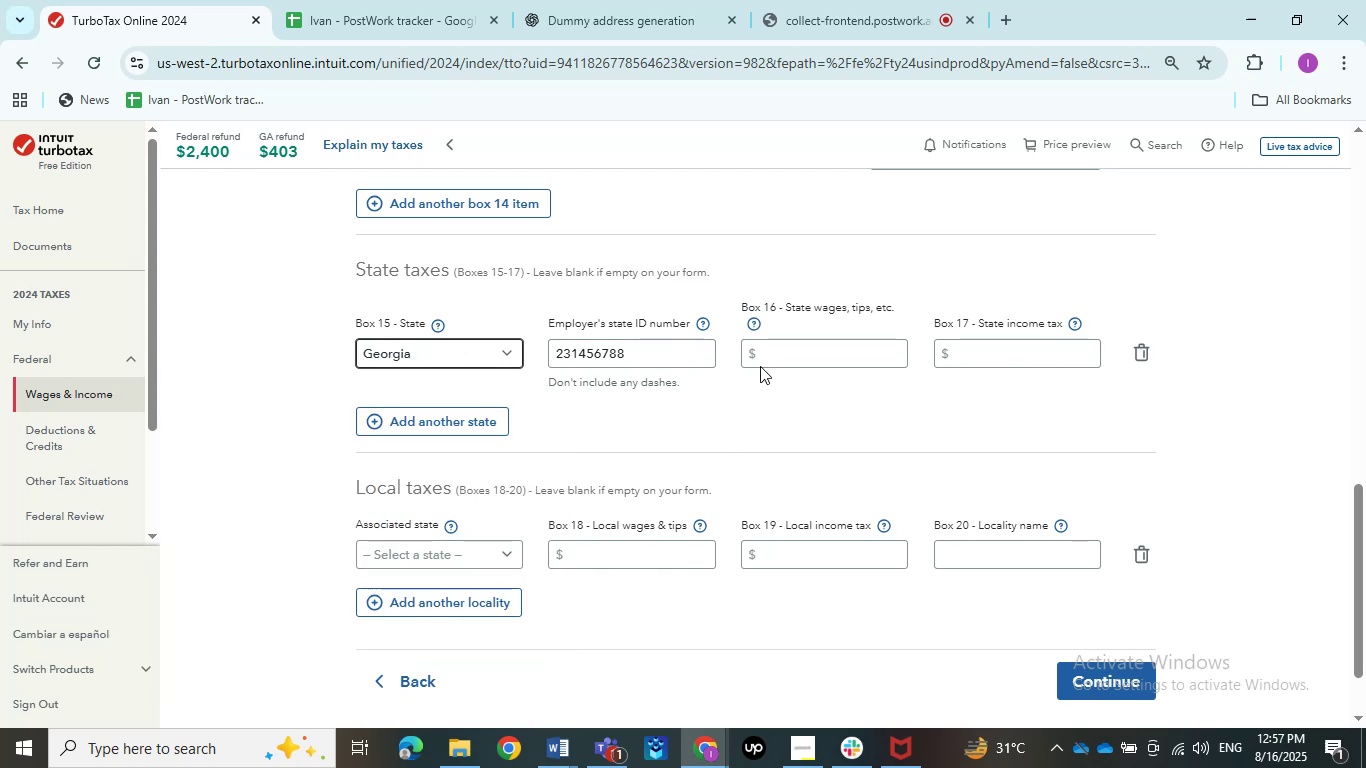 
left_click([781, 342])
 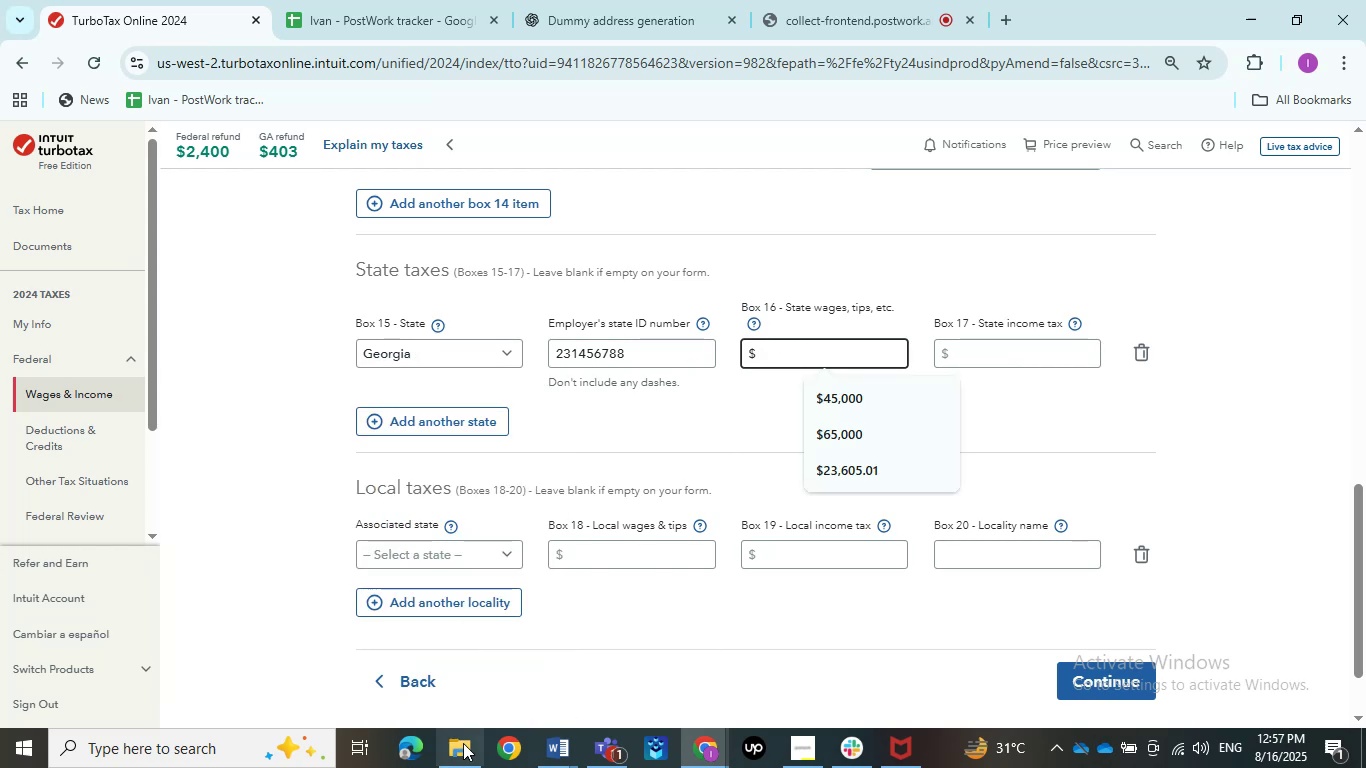 
left_click([438, 761])
 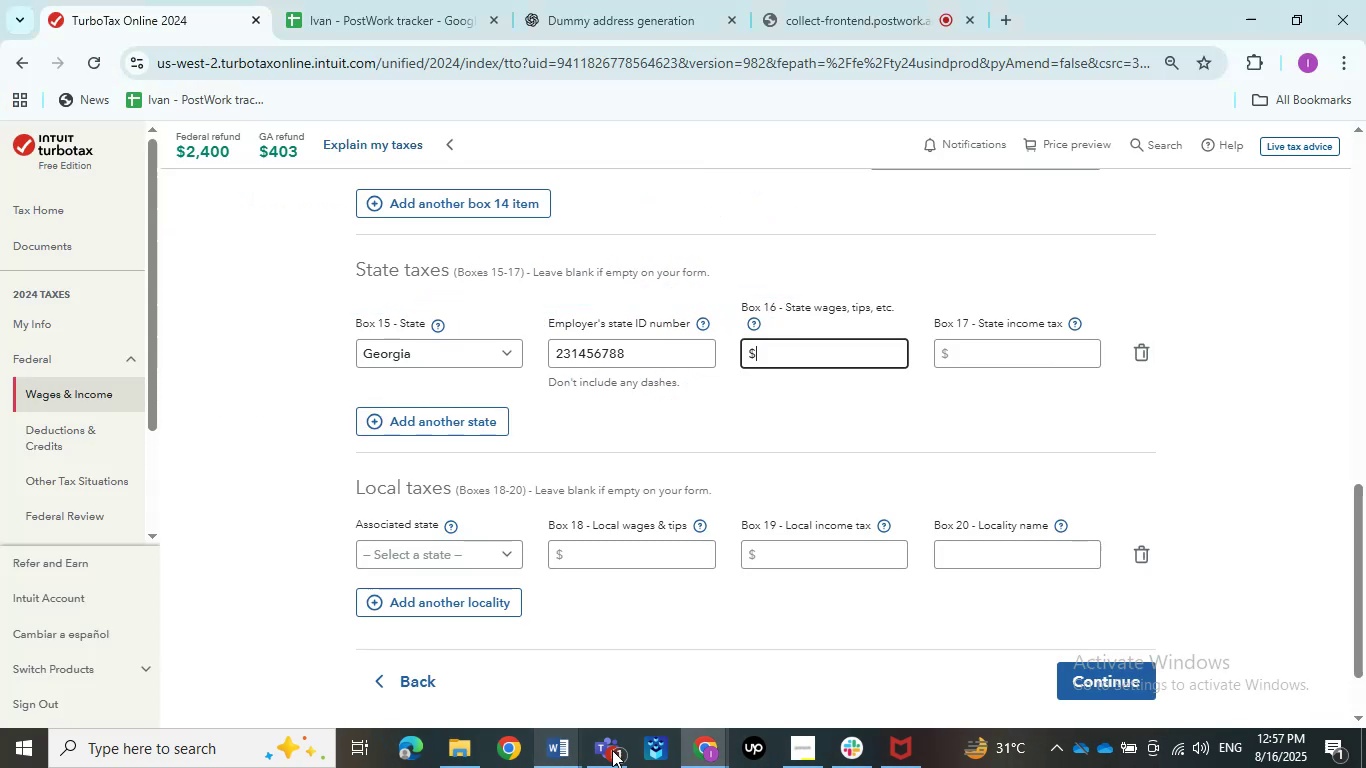 
left_click([615, 750])
 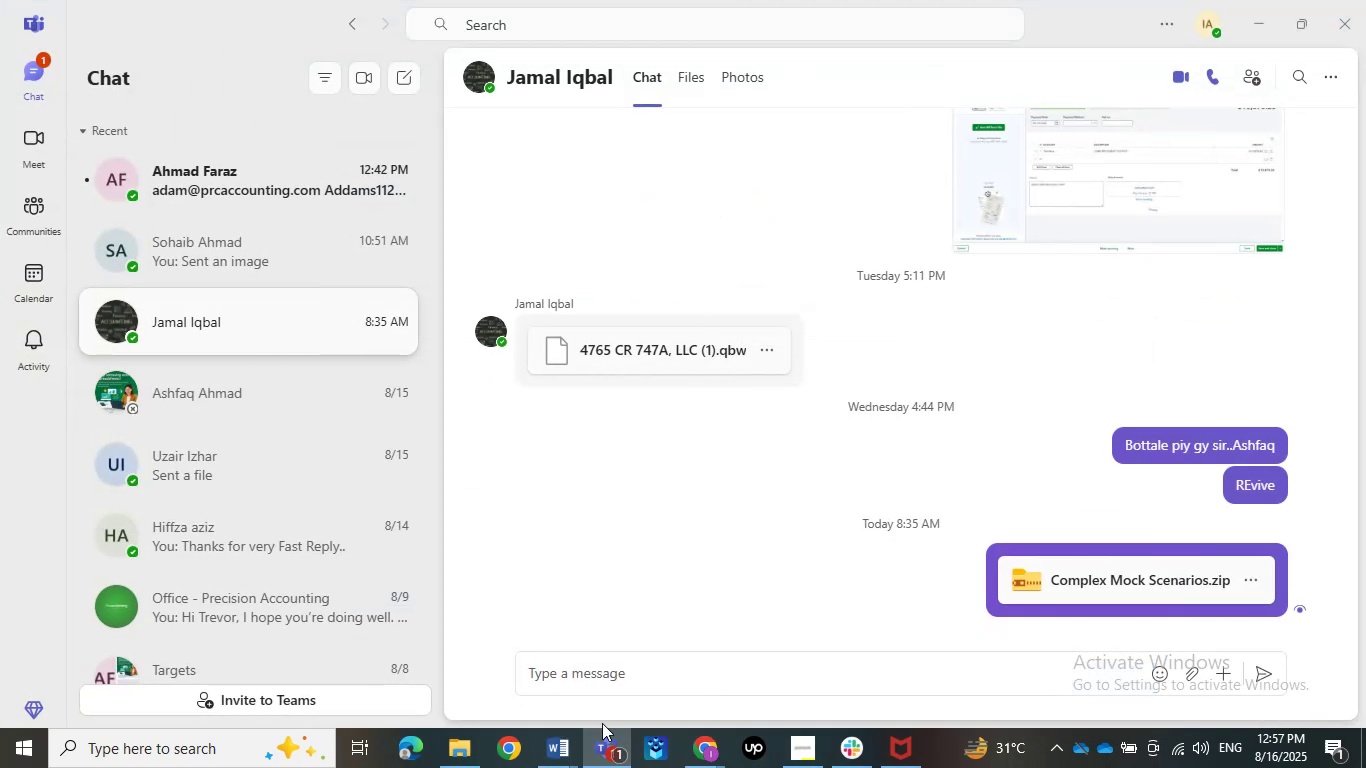 
left_click([617, 735])
 